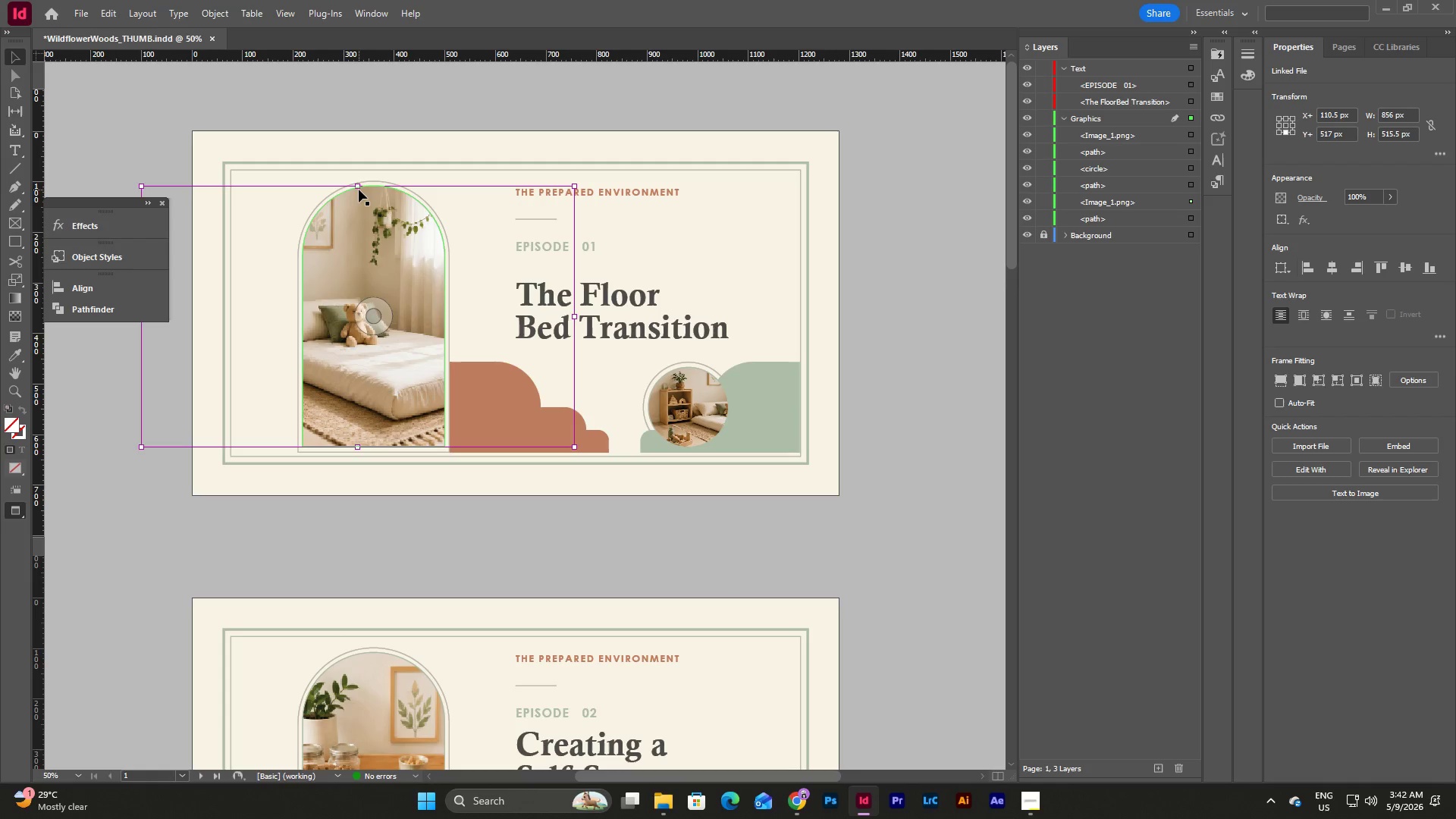 
left_click_drag(start_coordinate=[635, 778], to_coordinate=[611, 770])
 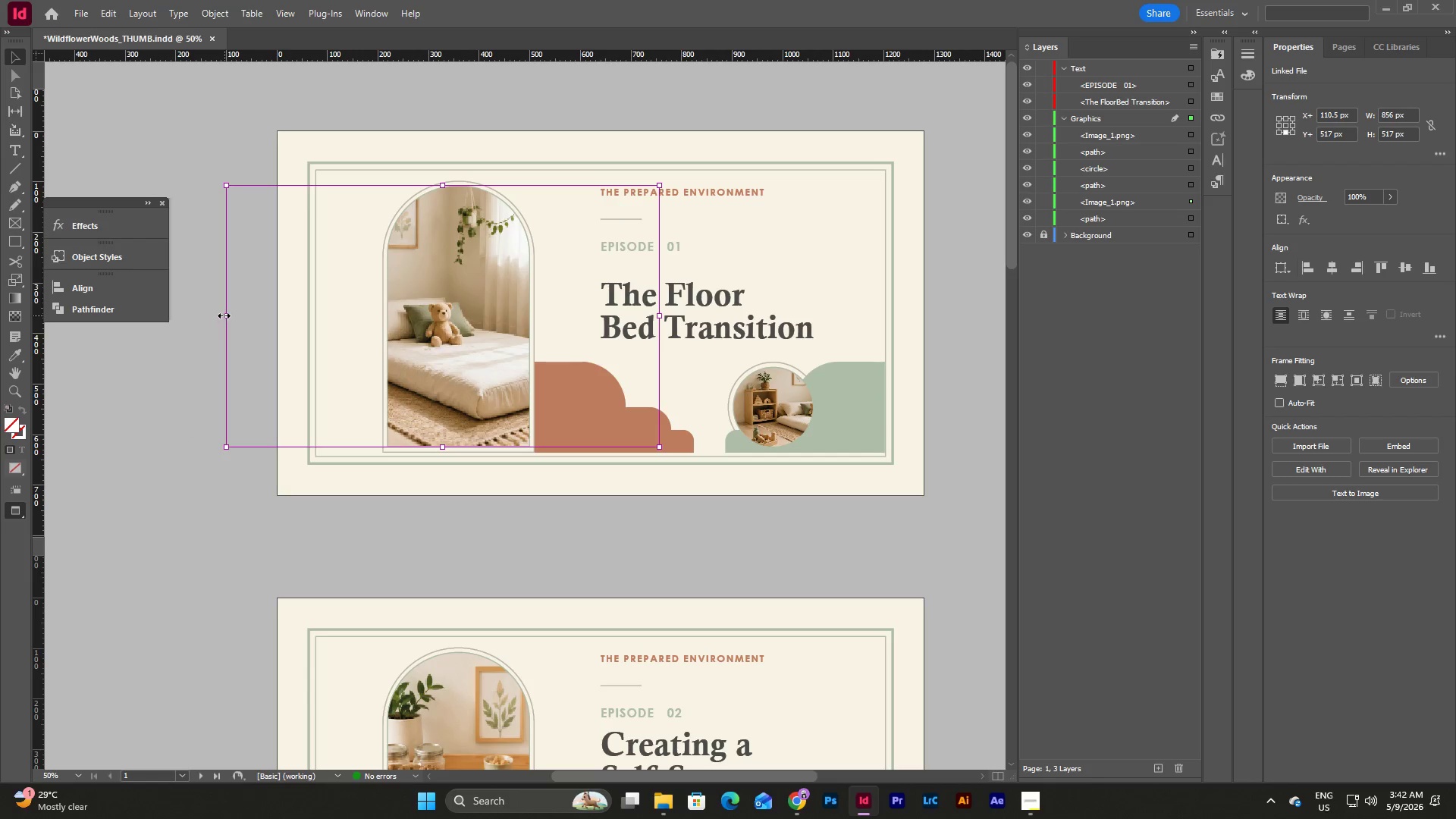 
left_click_drag(start_coordinate=[224, 315], to_coordinate=[216, 315])
 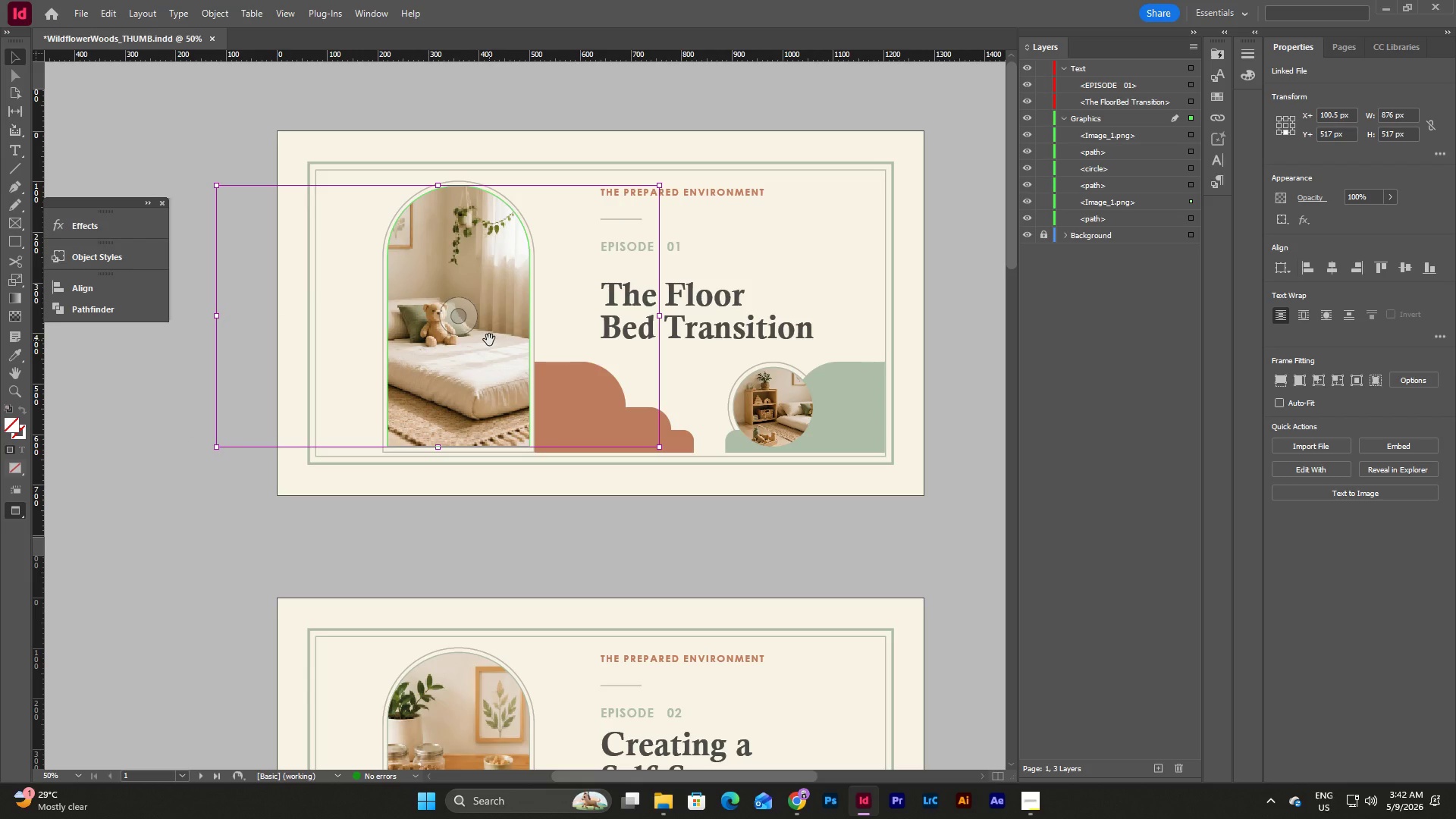 
left_click([489, 492])
 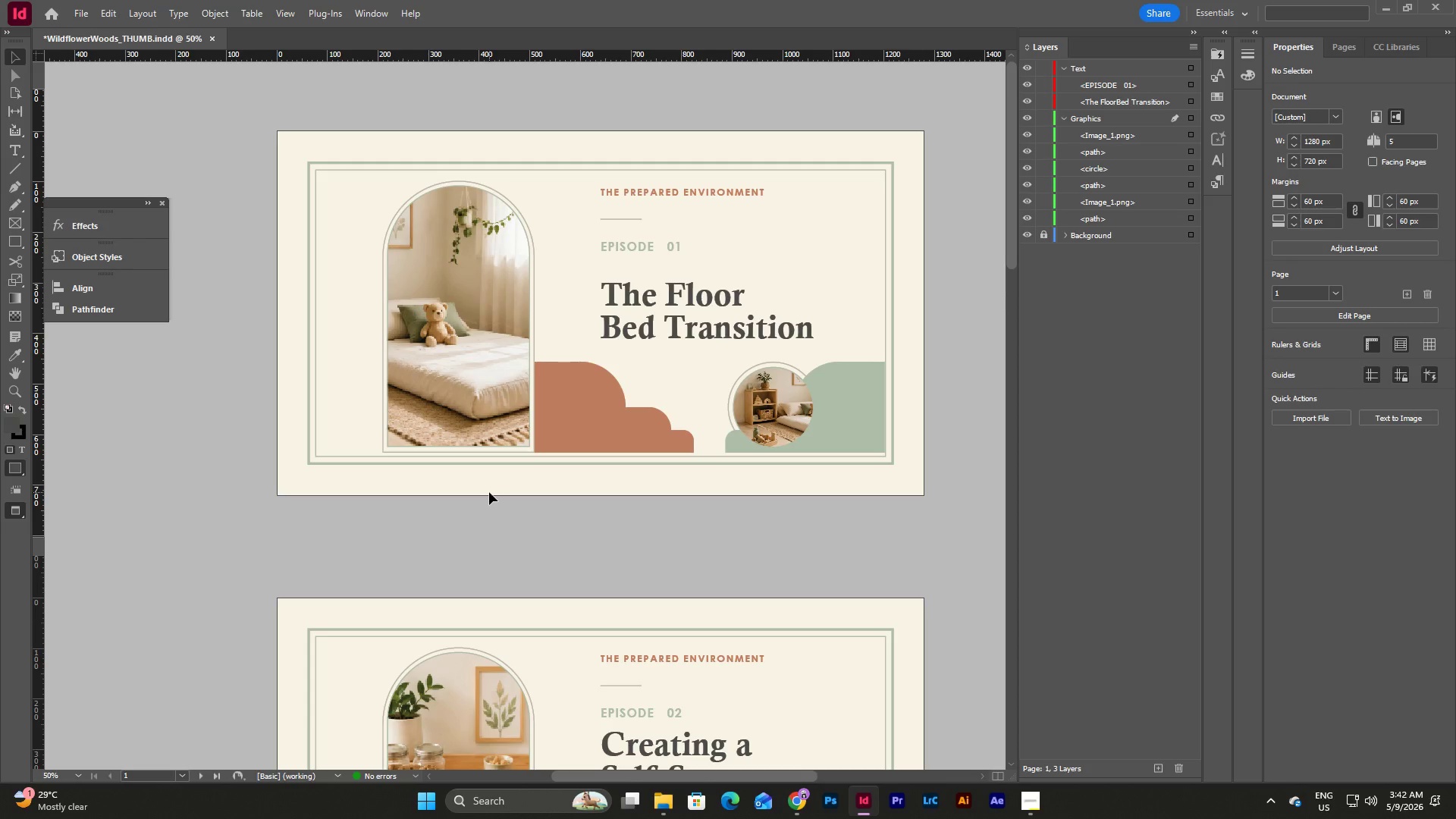 
key(W)
 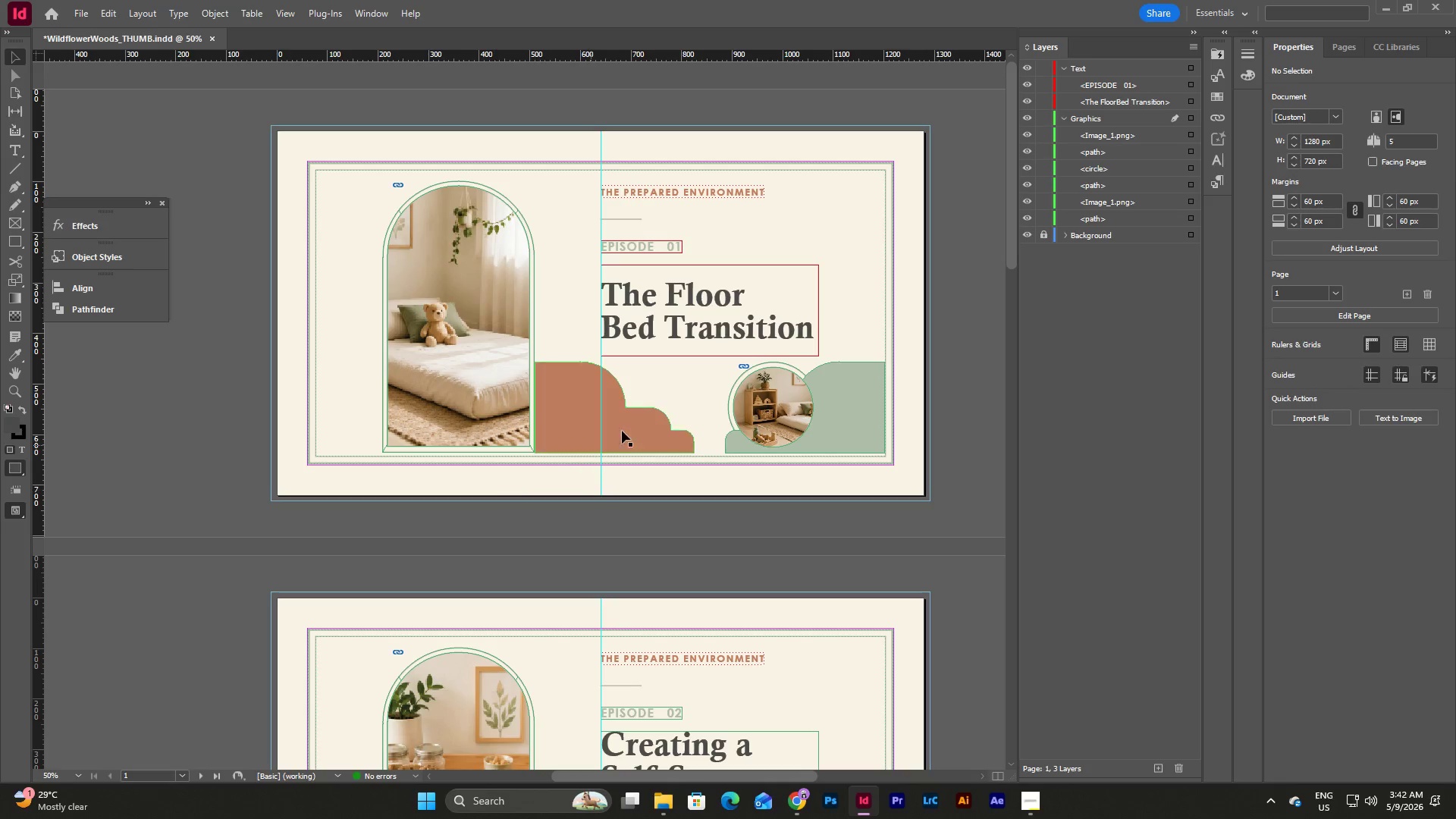 
key(W)
 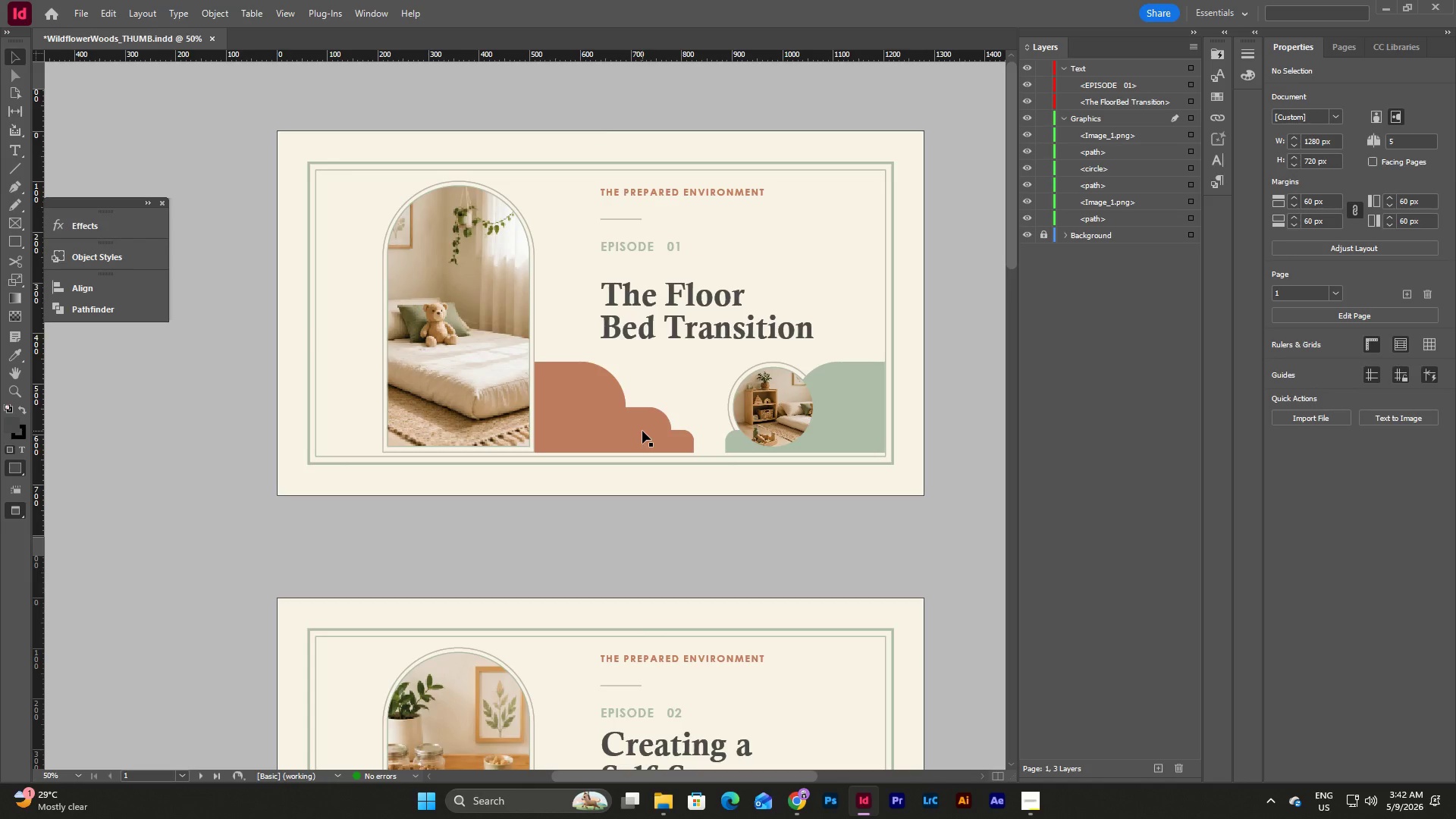 
scroll: coordinate [642, 431], scroll_direction: down, amount: 2.0
 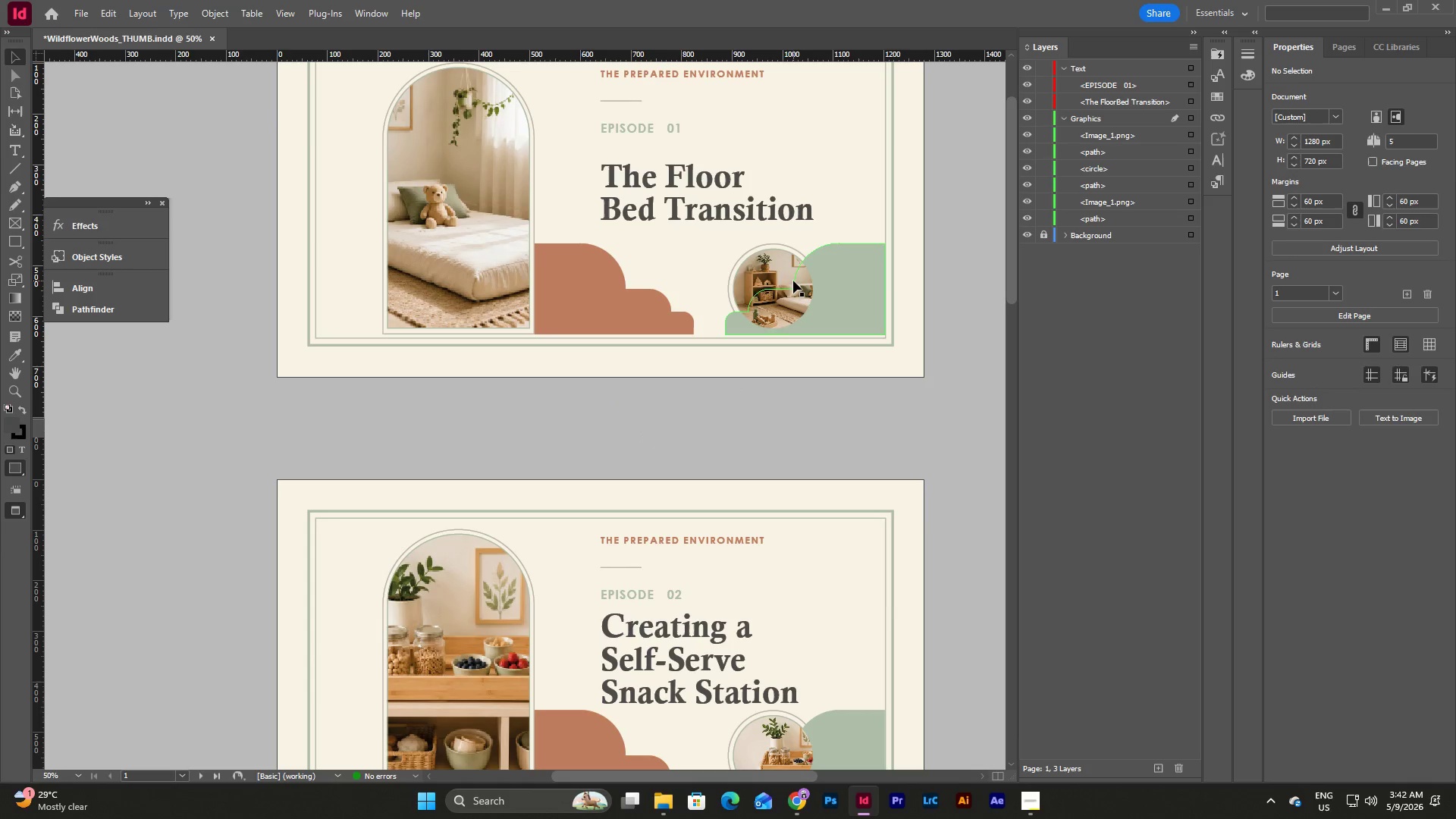 
double_click([770, 266])
 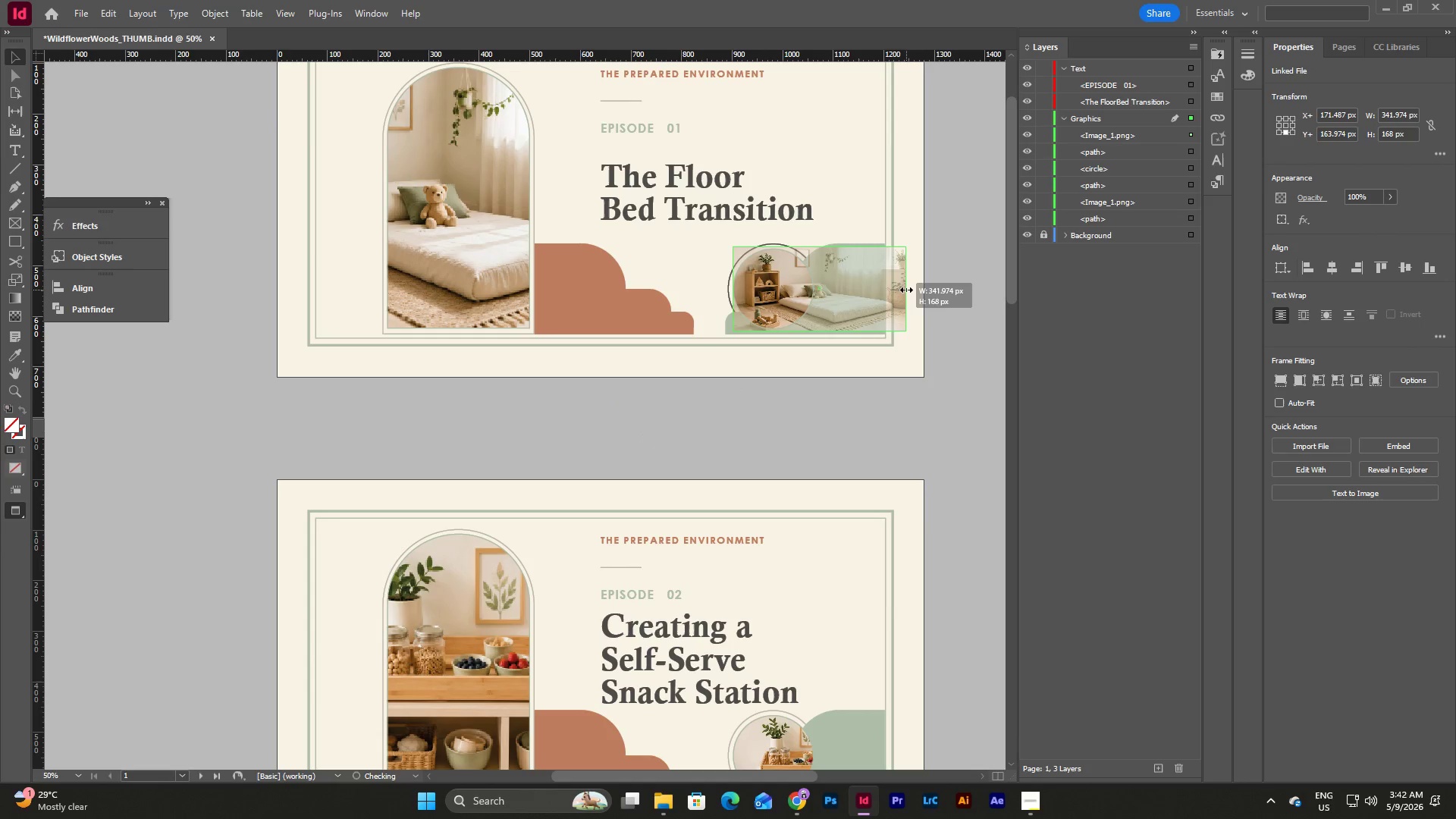 
left_click_drag(start_coordinate=[906, 288], to_coordinate=[912, 288])
 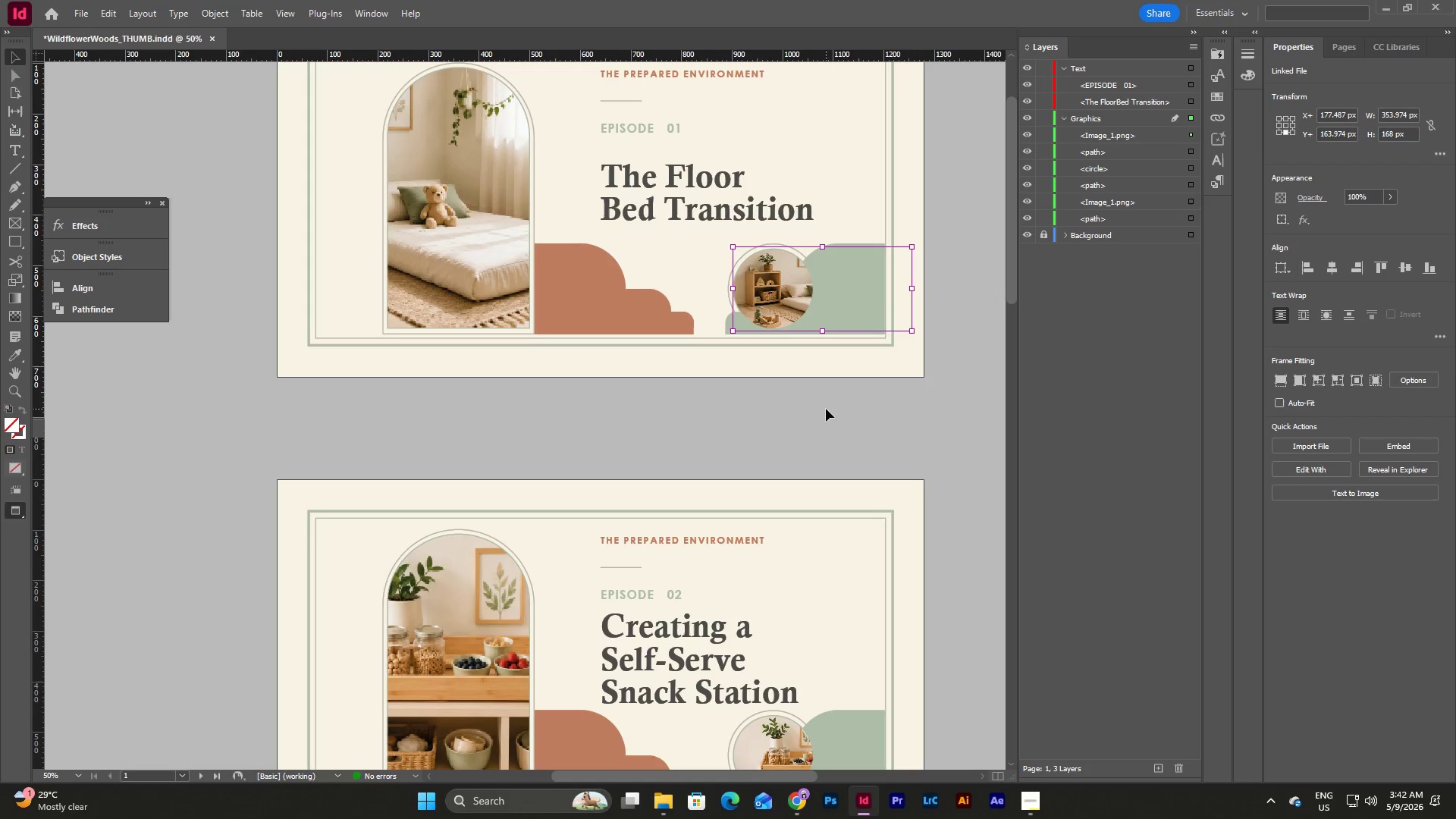 
left_click([826, 409])
 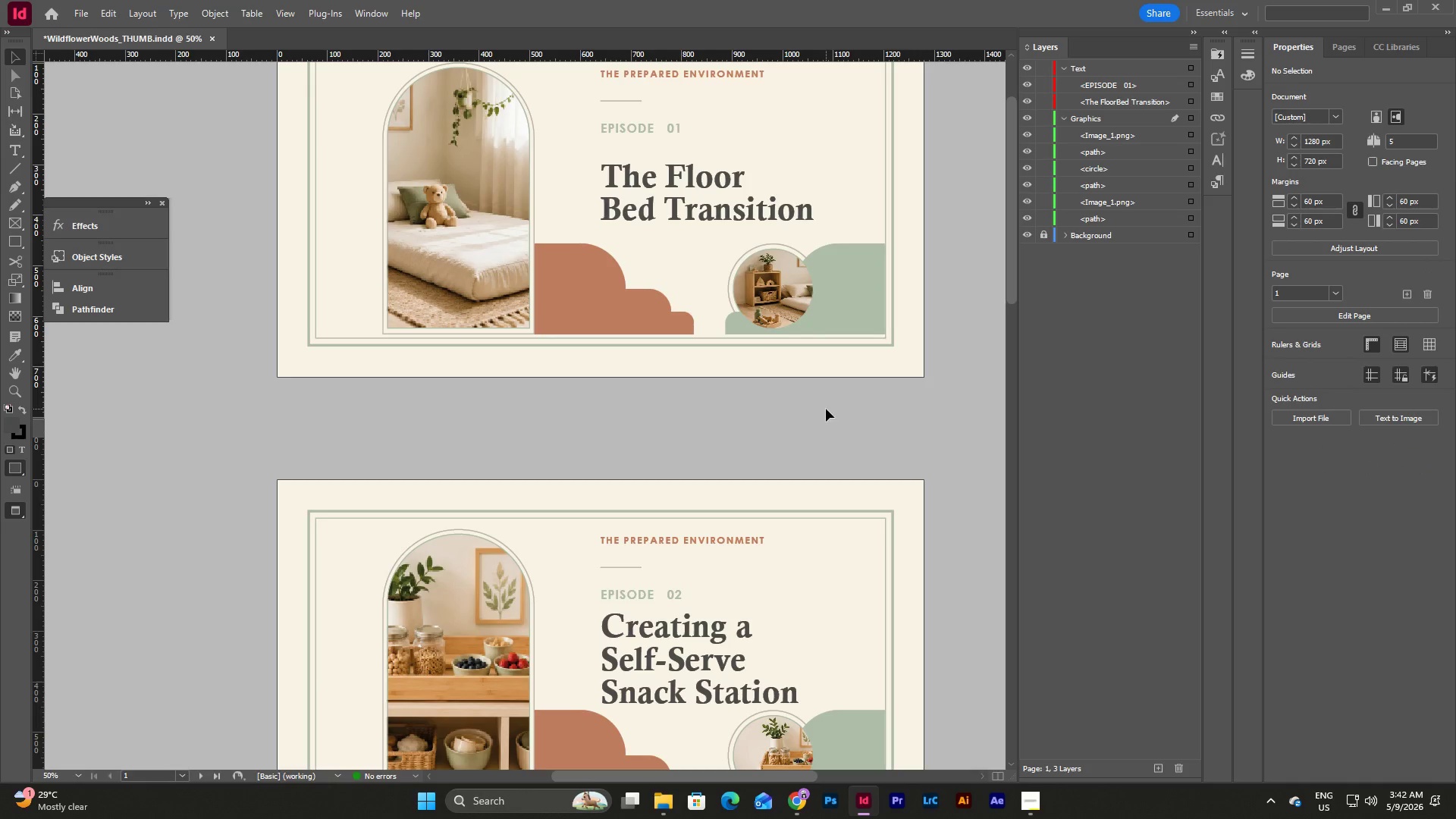 
type(ww)
 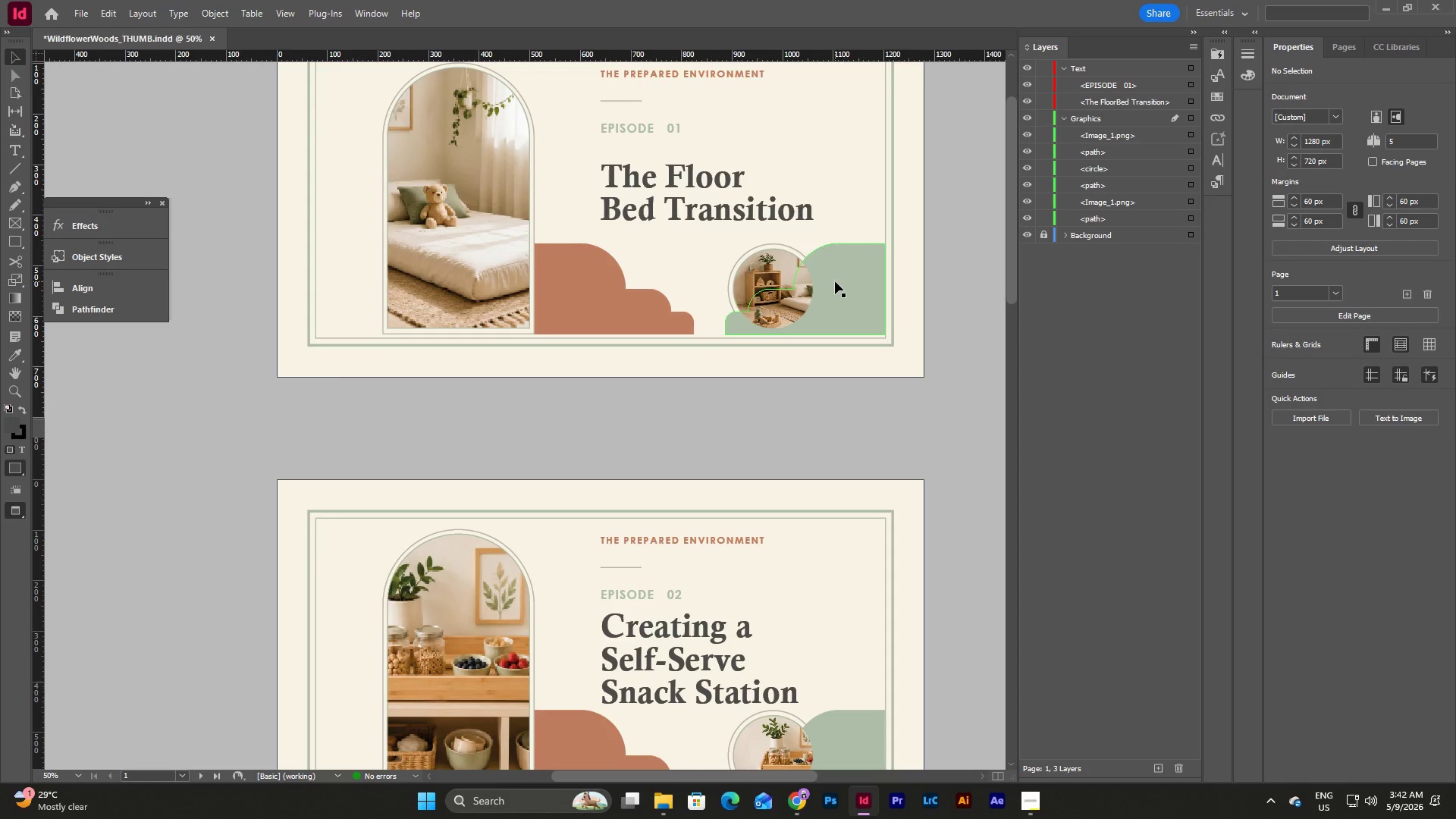 
key(W)
 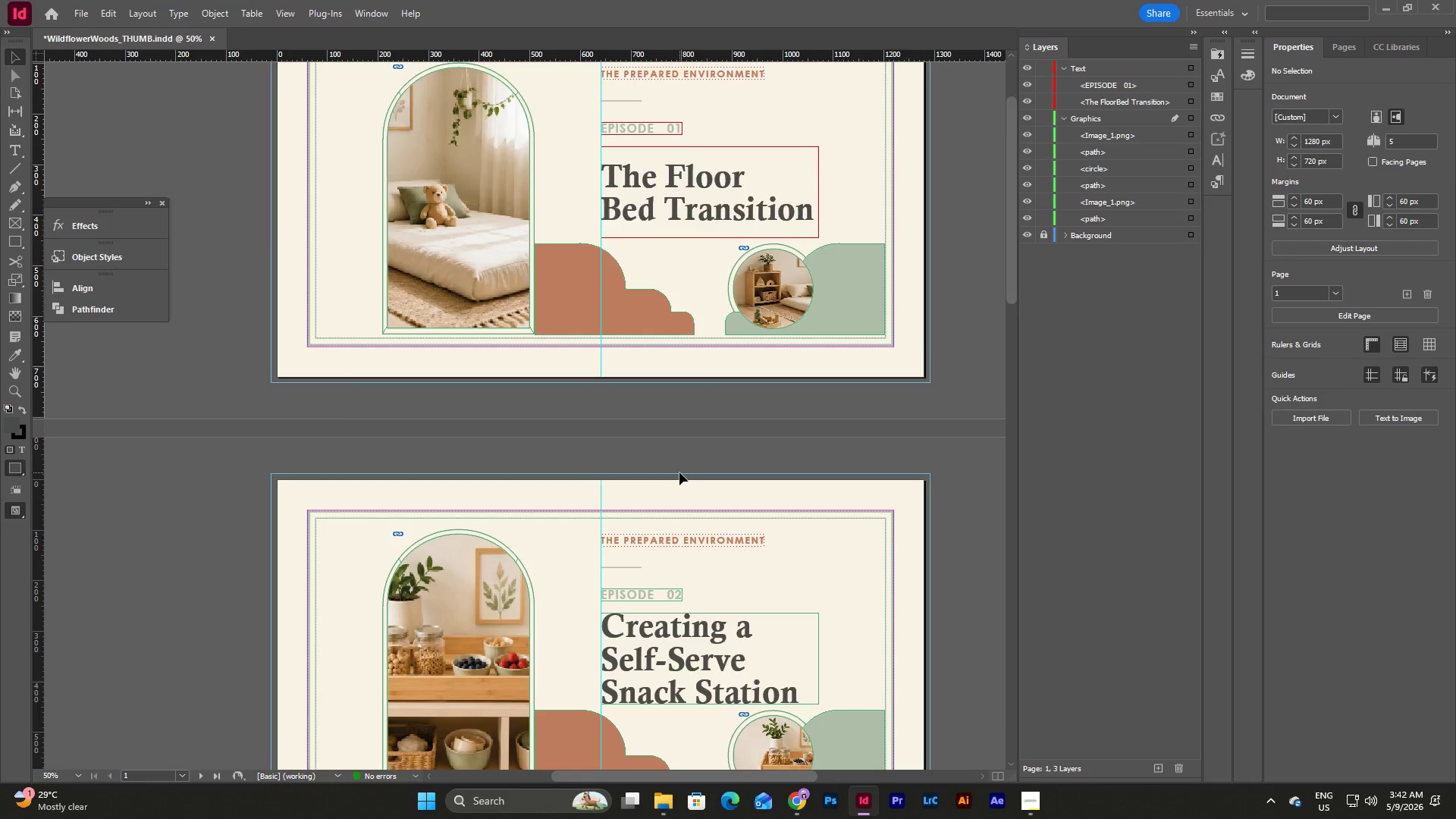 
scroll: coordinate [678, 469], scroll_direction: down, amount: 4.0
 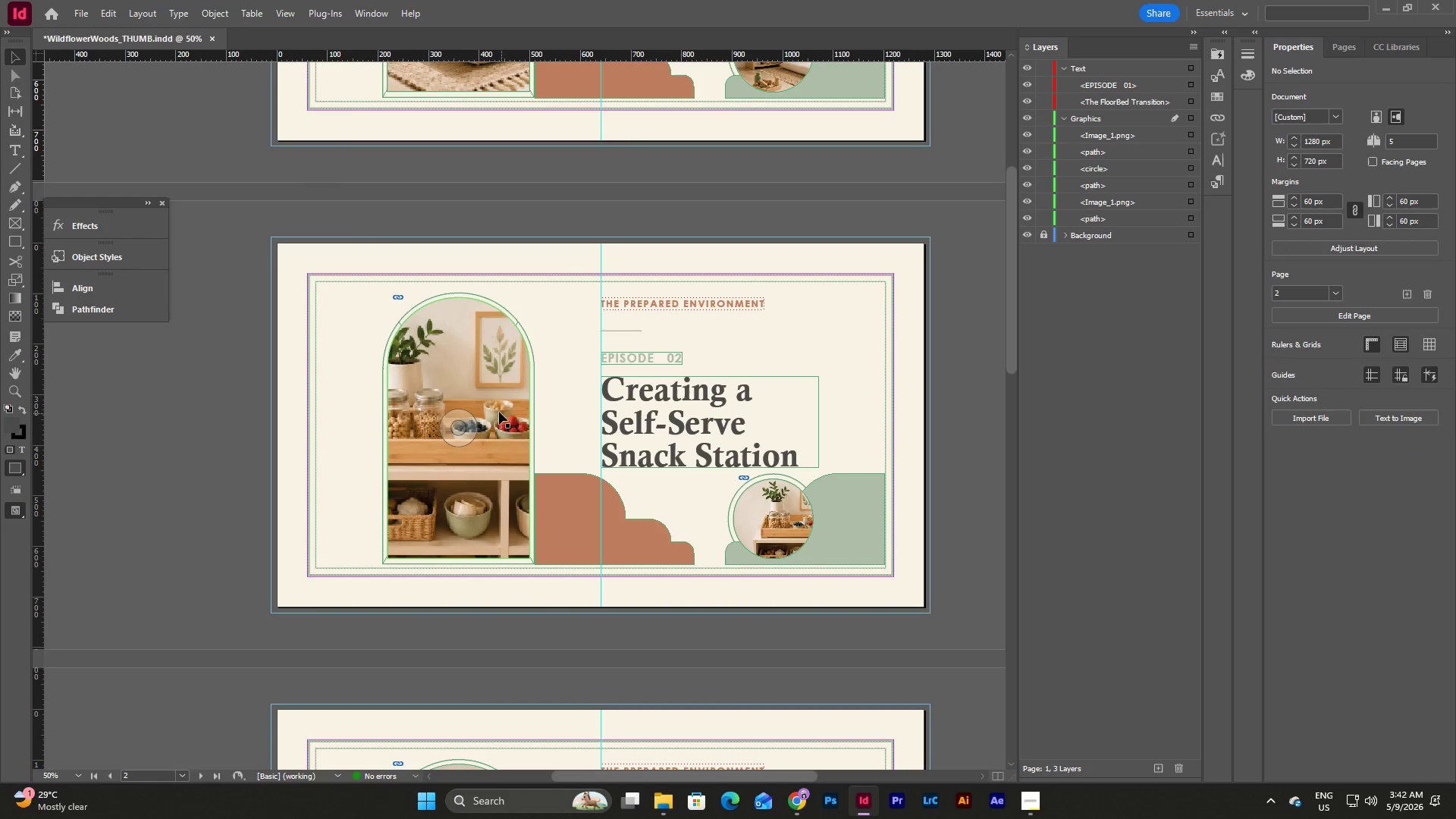 
double_click([485, 350])
 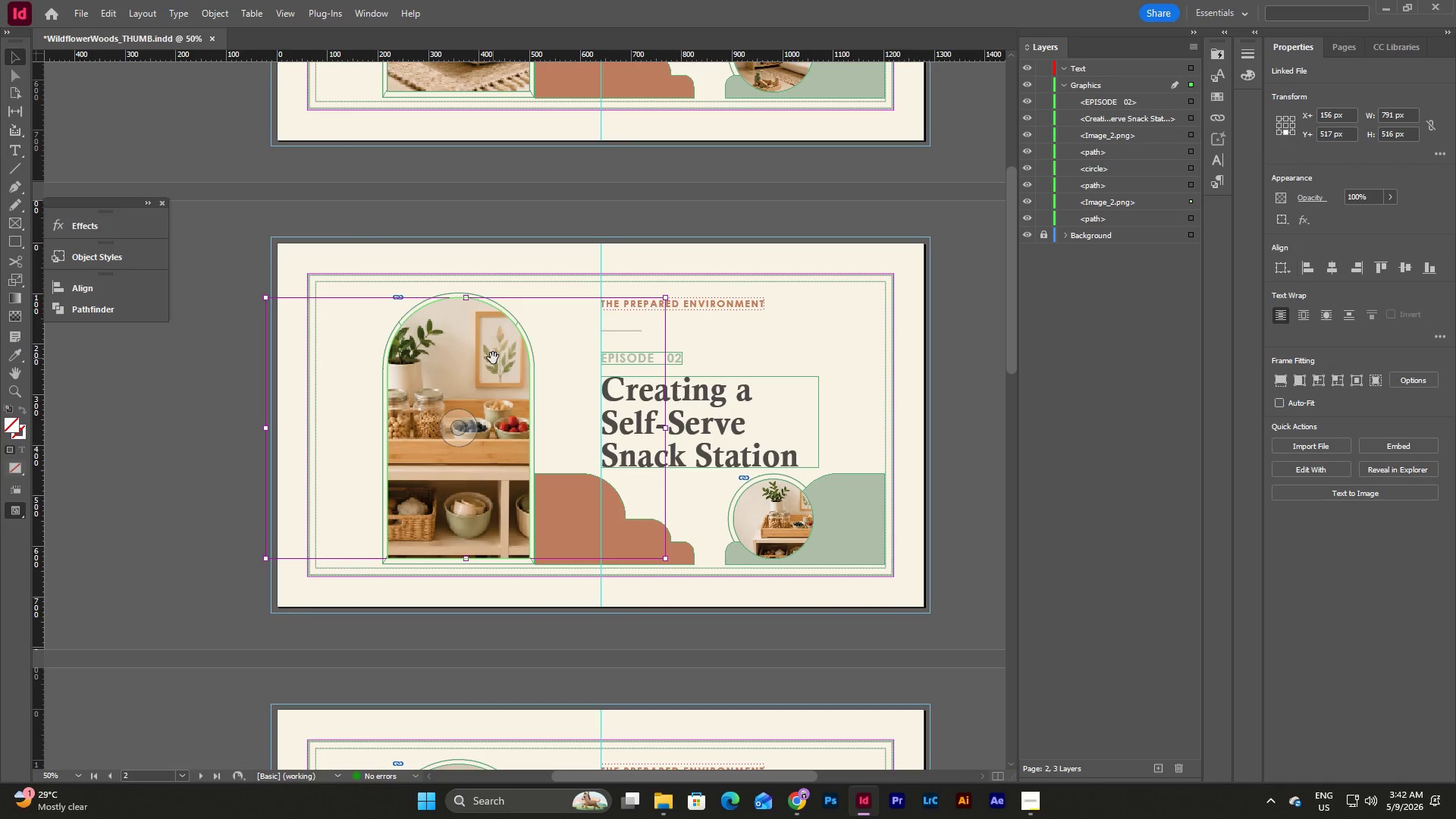 
left_click_drag(start_coordinate=[493, 358], to_coordinate=[469, 358])
 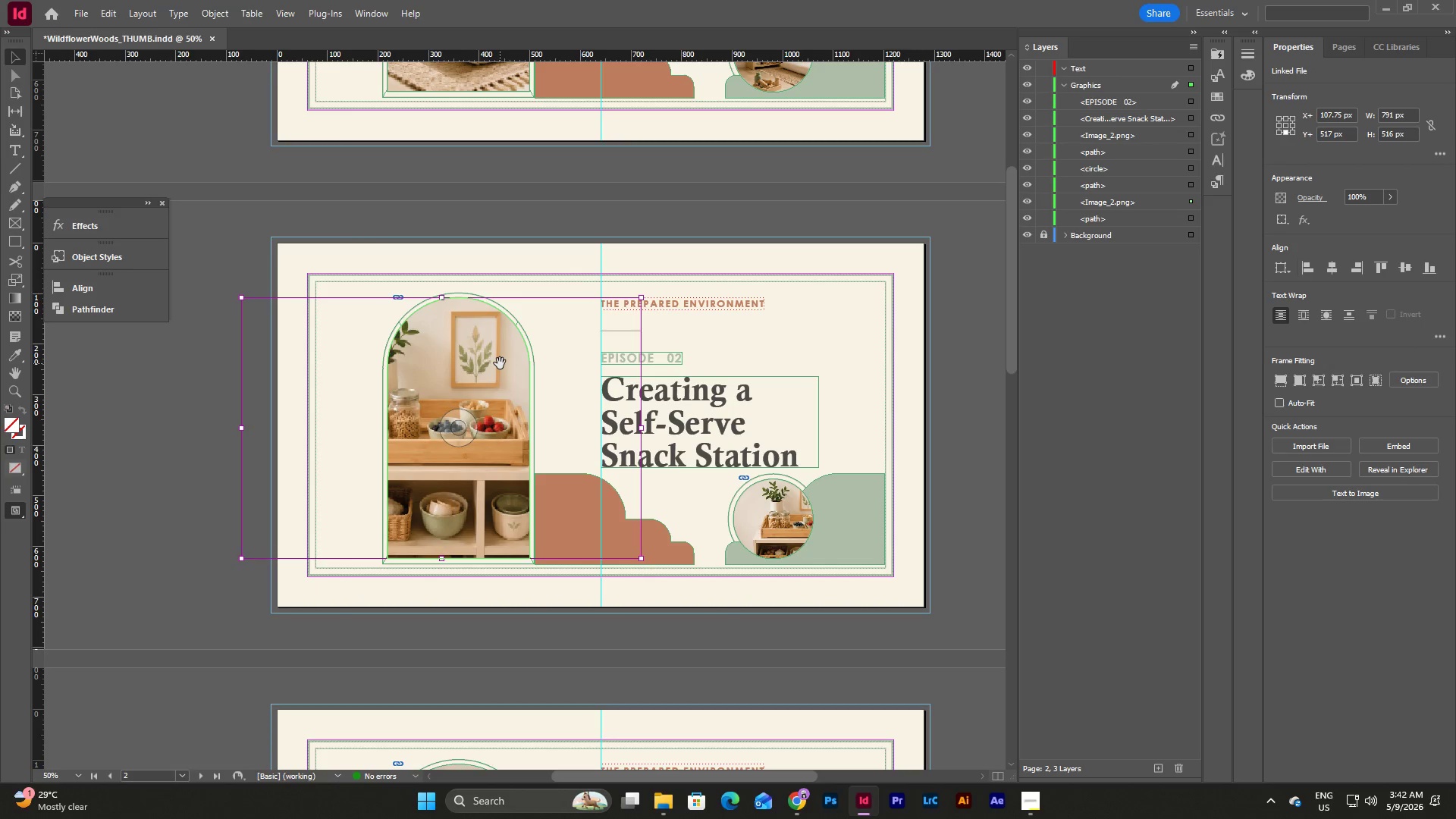 
left_click_drag(start_coordinate=[500, 363], to_coordinate=[482, 363])
 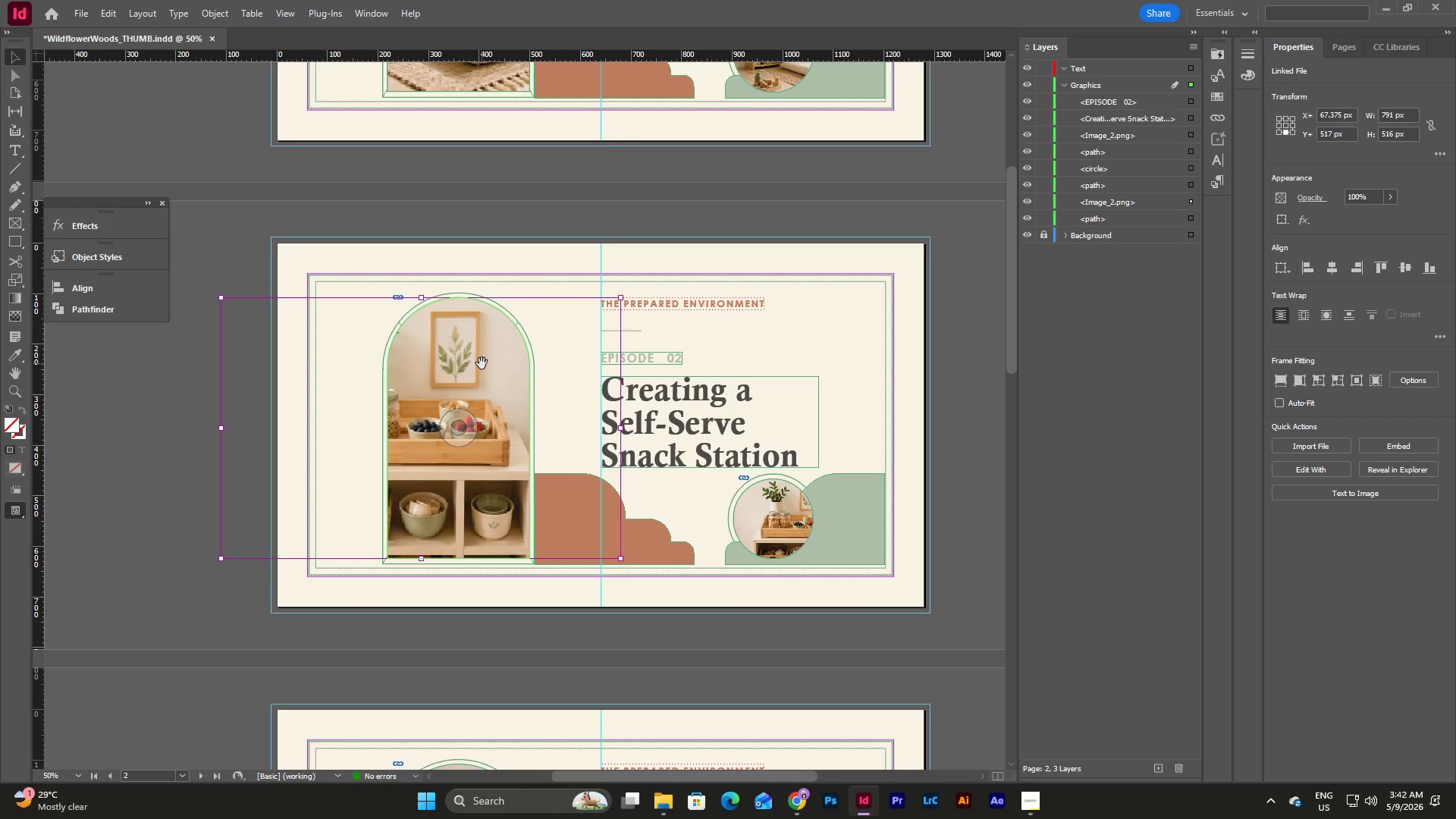 
left_click_drag(start_coordinate=[482, 363], to_coordinate=[470, 363])
 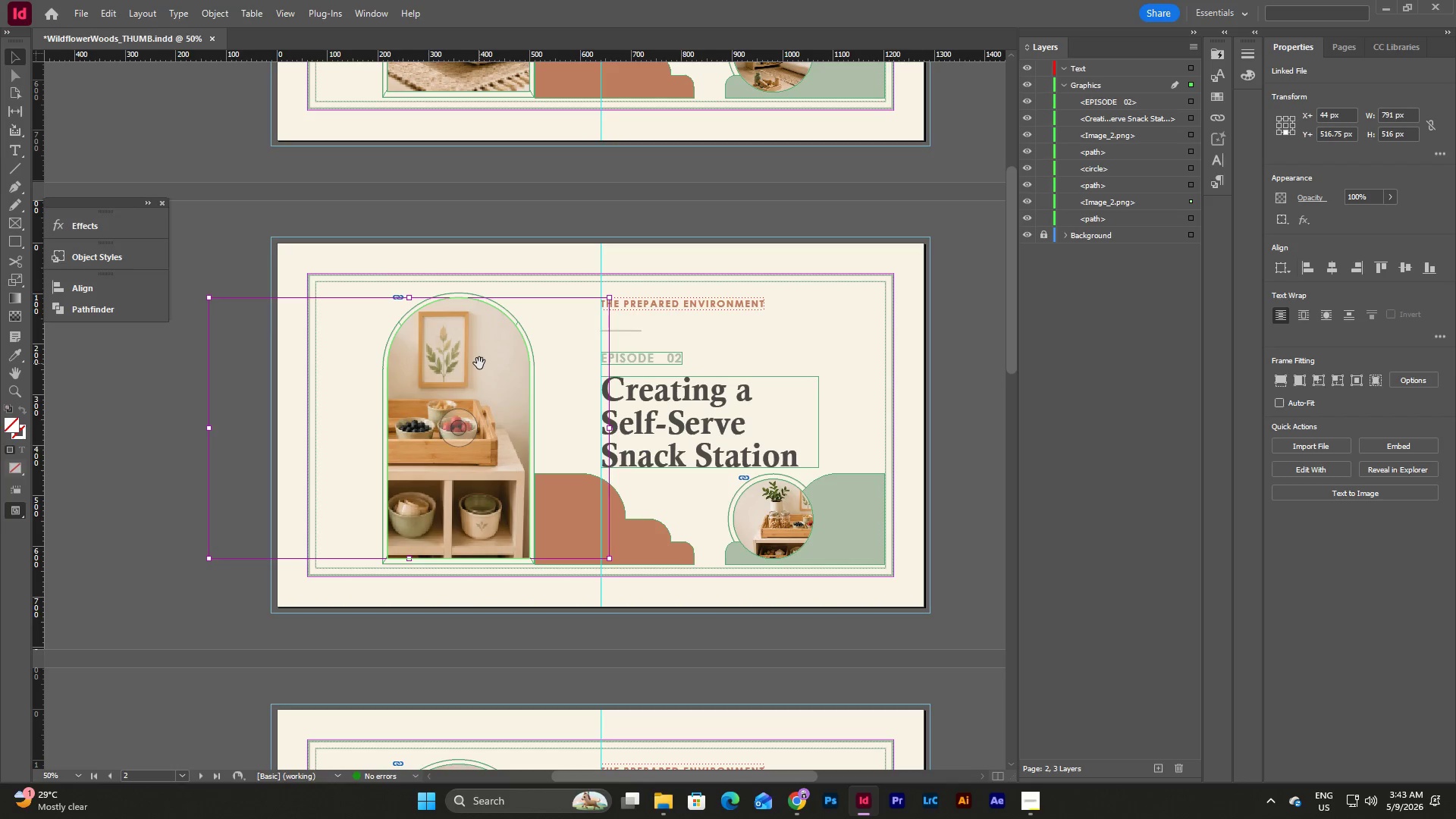 
left_click_drag(start_coordinate=[479, 363], to_coordinate=[486, 363])
 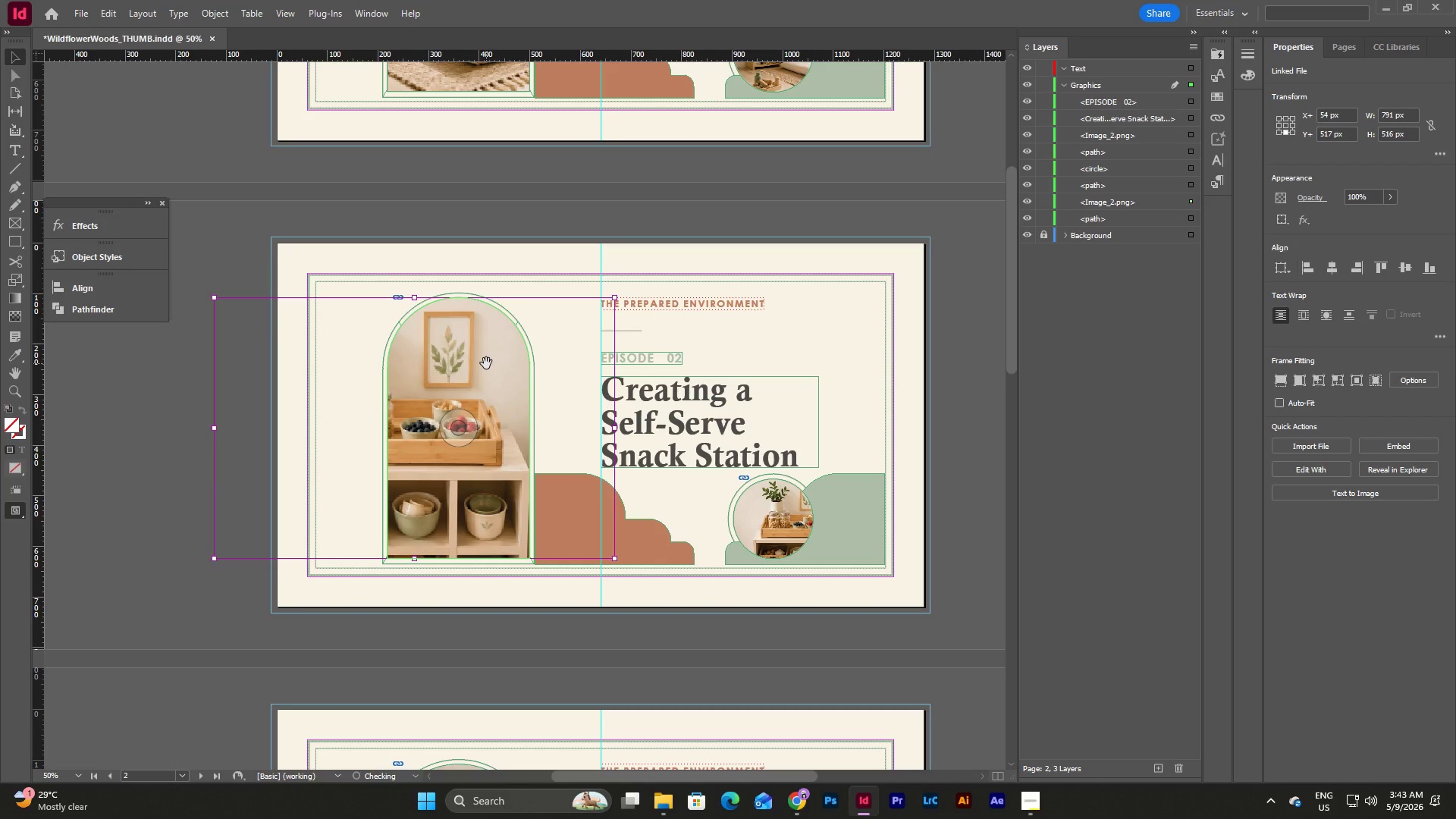 
left_click_drag(start_coordinate=[486, 363], to_coordinate=[492, 364])
 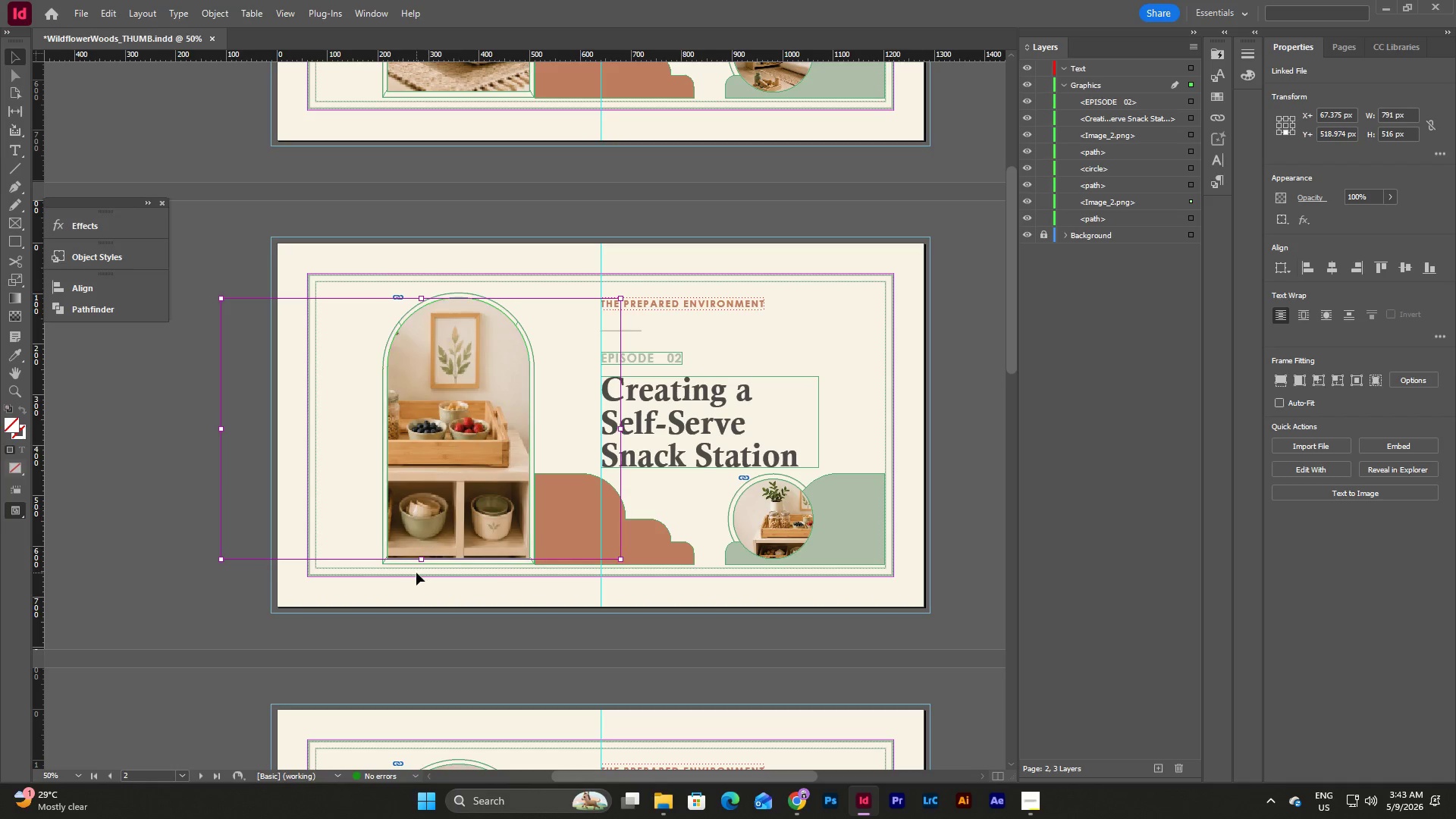 
left_click_drag(start_coordinate=[422, 561], to_coordinate=[422, 565])
 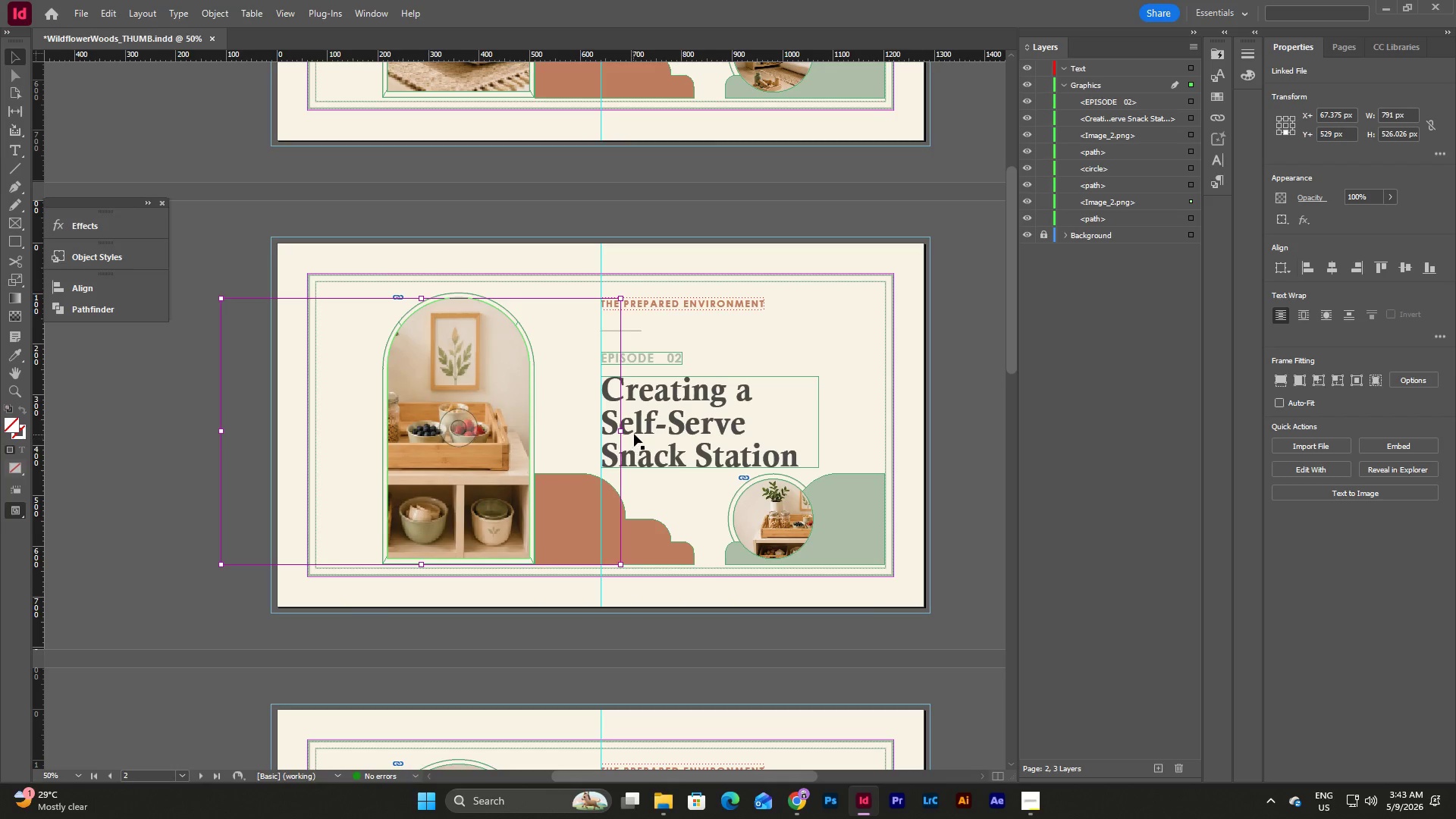 
double_click([625, 434])
 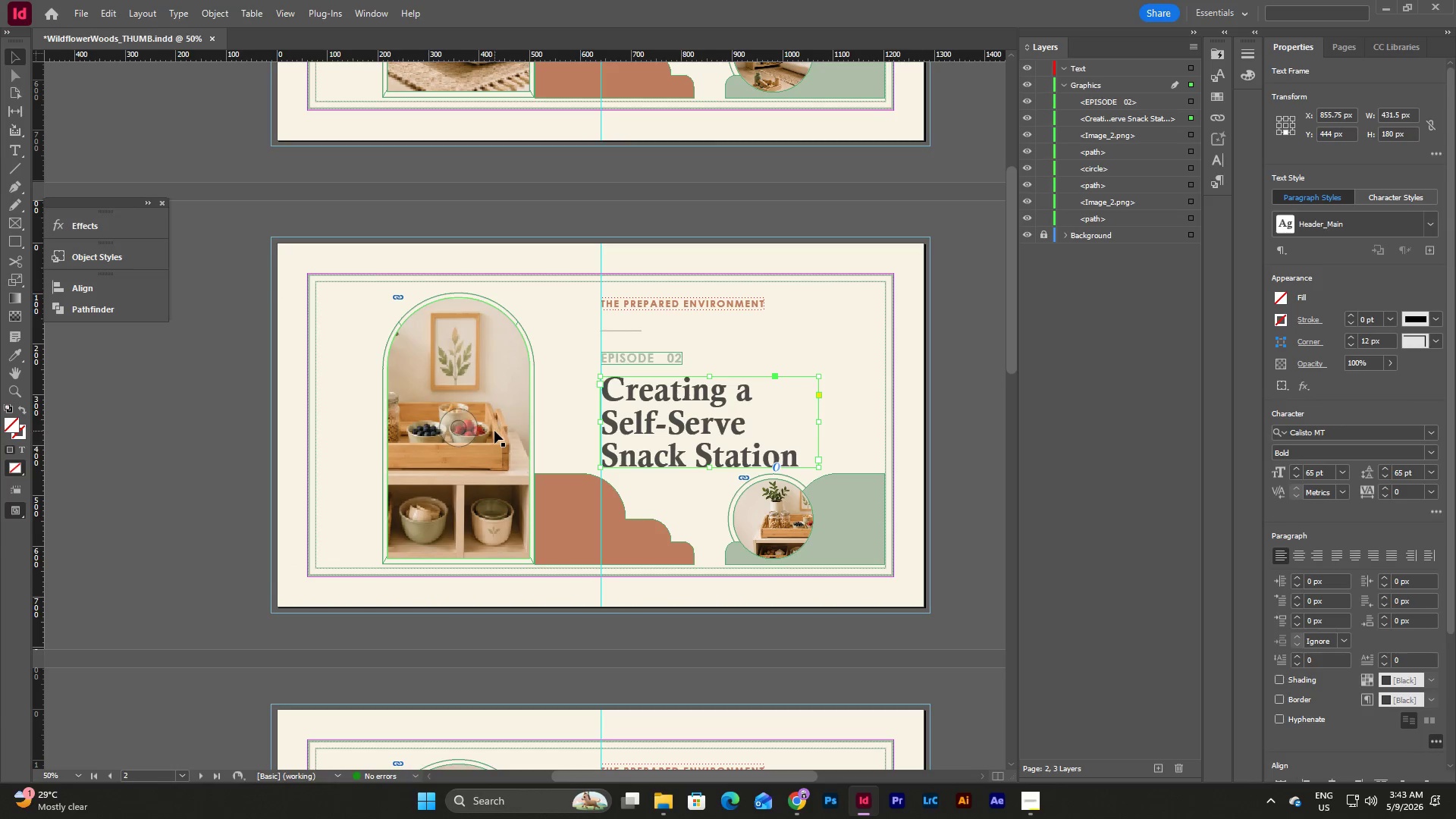 
double_click([494, 431])
 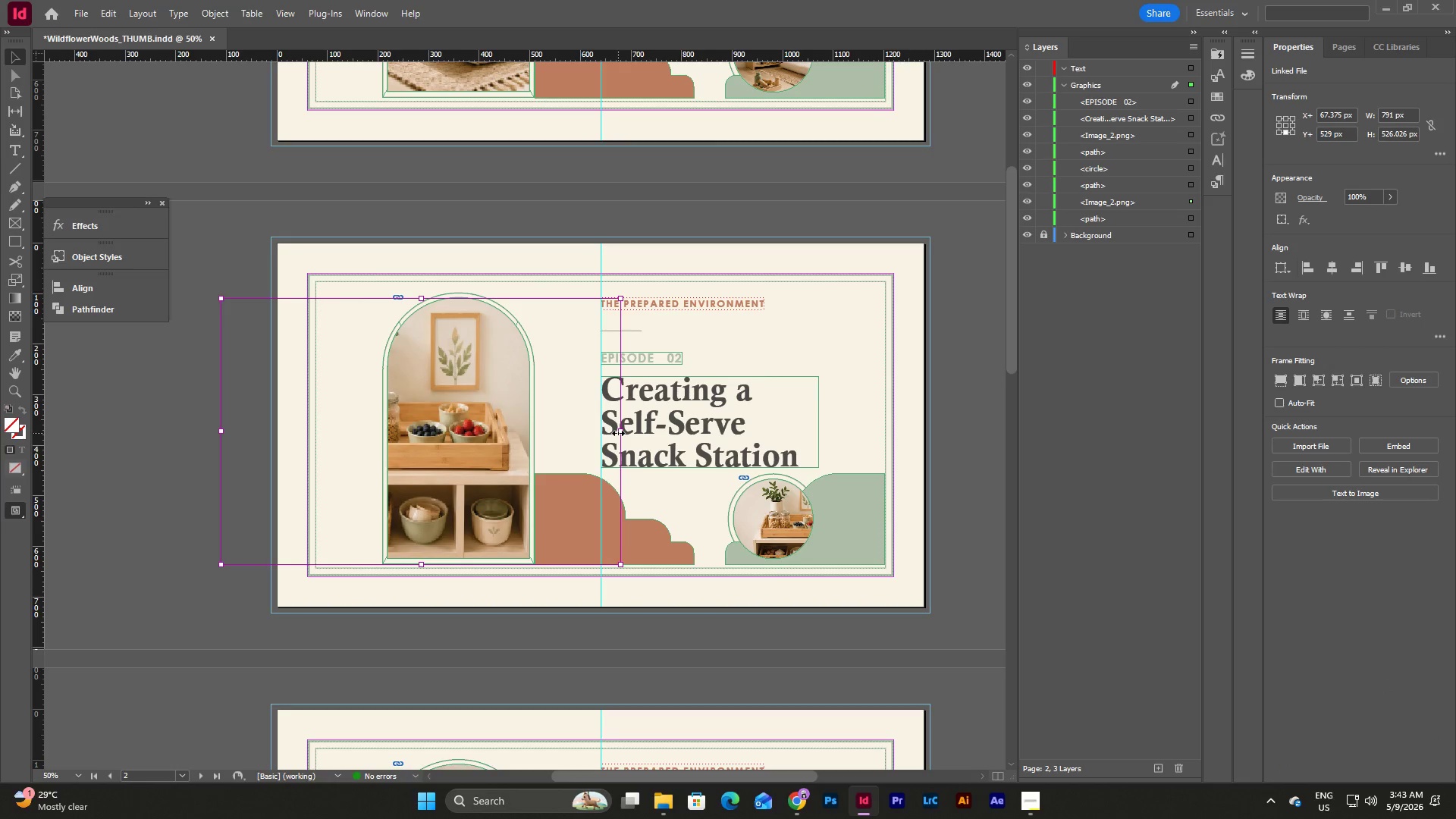 
left_click_drag(start_coordinate=[618, 433], to_coordinate=[626, 434])
 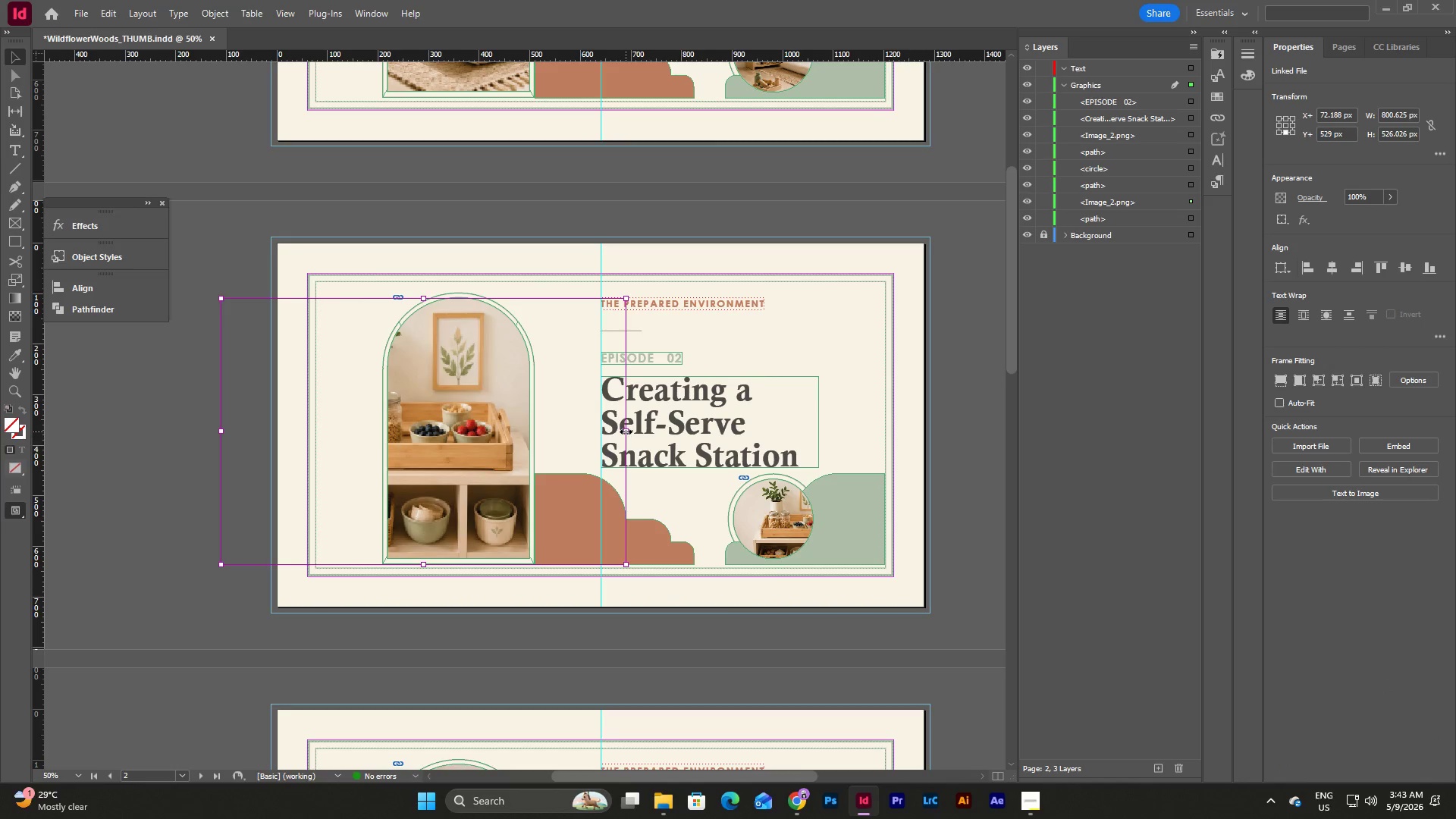 
left_click_drag(start_coordinate=[626, 431], to_coordinate=[634, 432])
 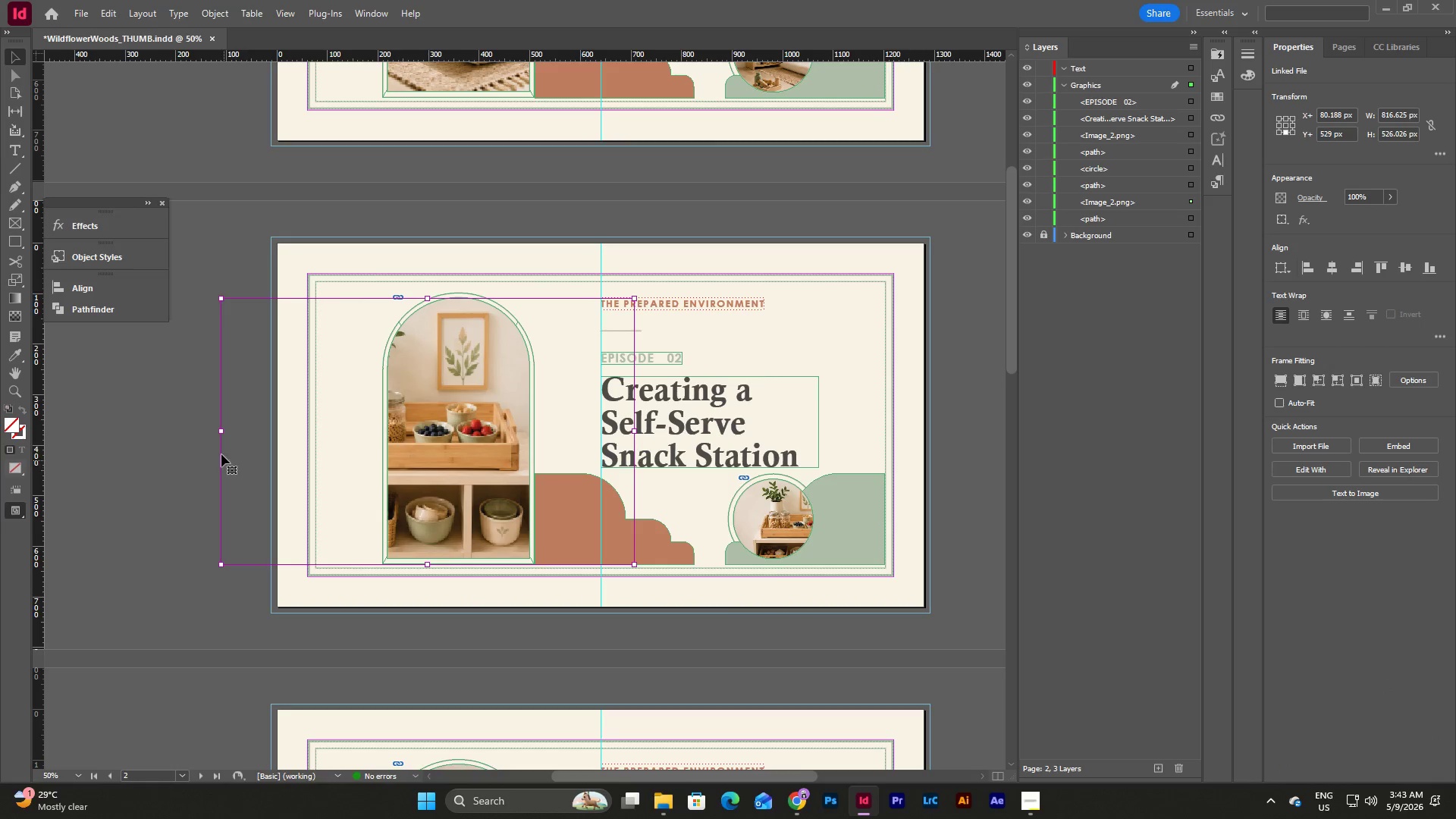 
left_click_drag(start_coordinate=[223, 434], to_coordinate=[214, 433])
 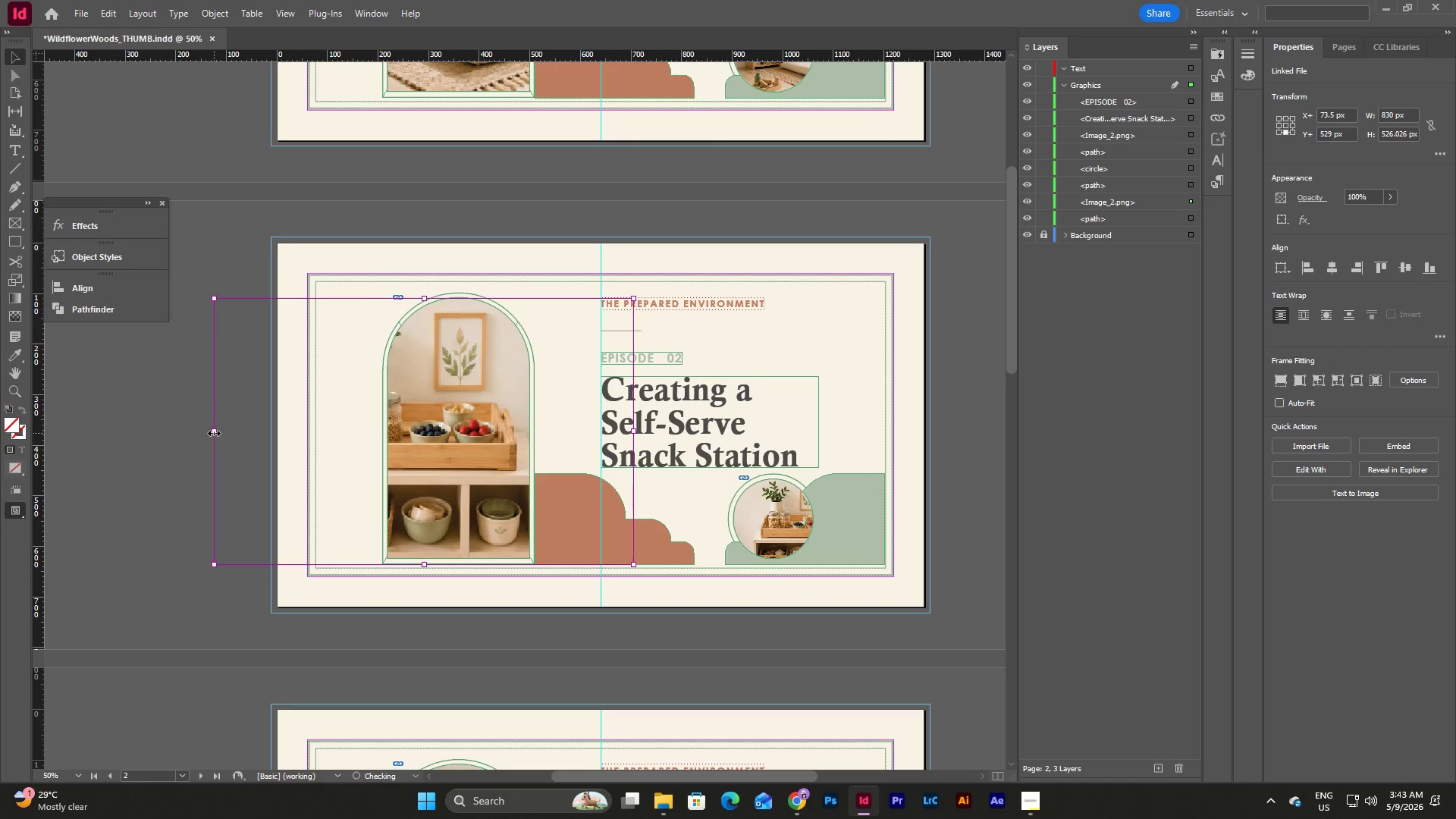 
left_click_drag(start_coordinate=[214, 433], to_coordinate=[206, 432])
 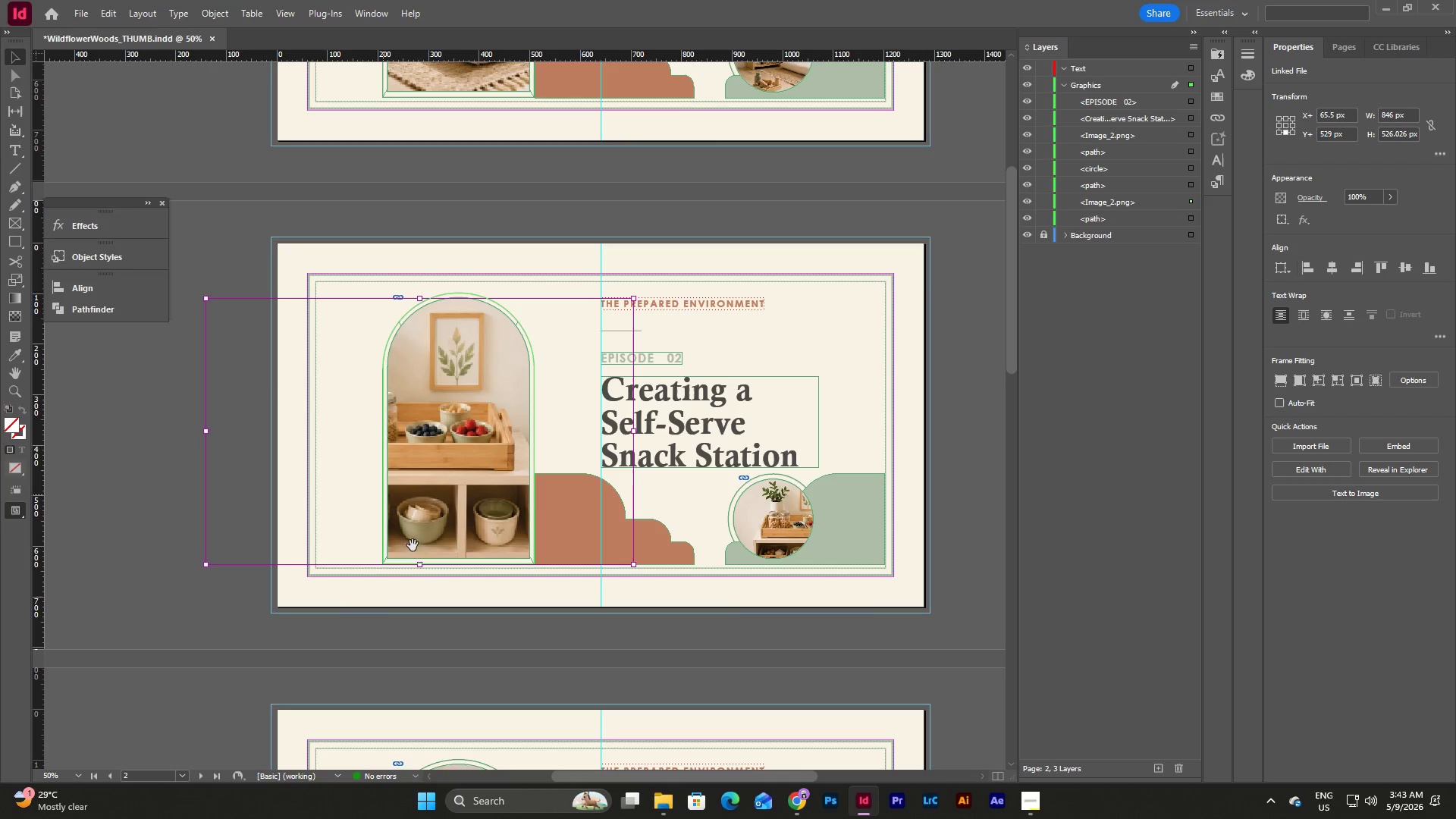 
left_click([488, 597])
 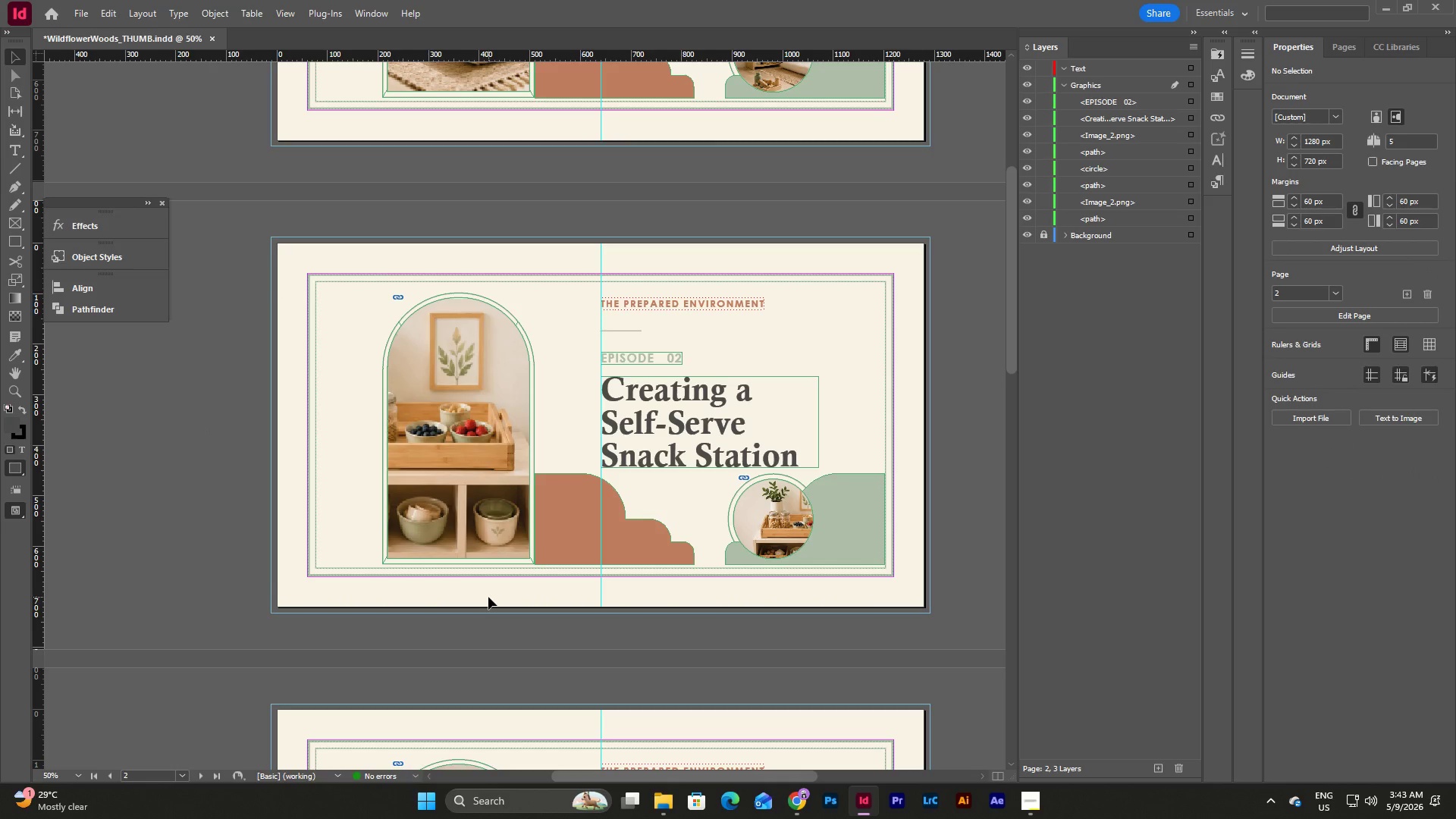 
key(W)
 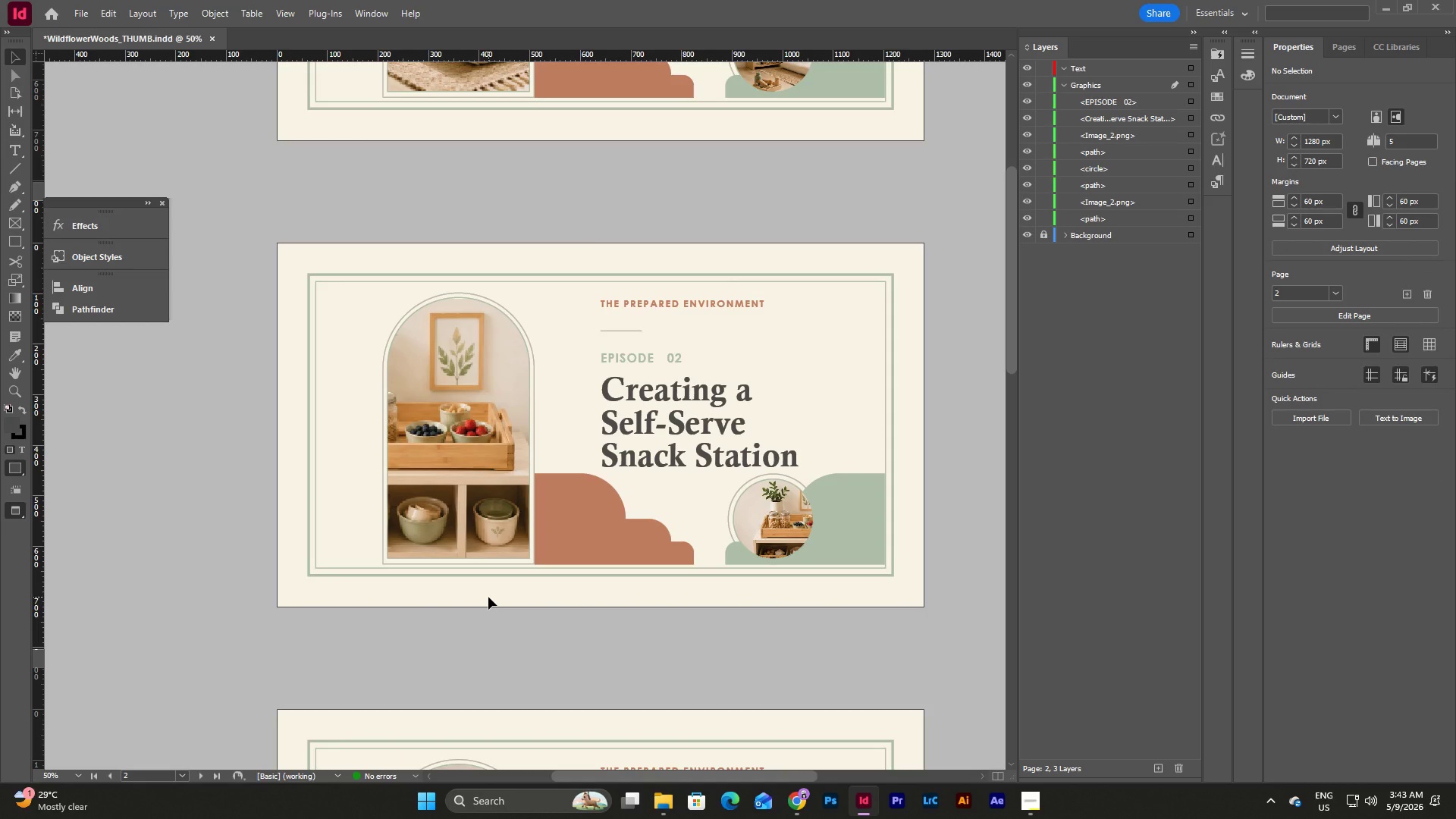 
wait(7.22)
 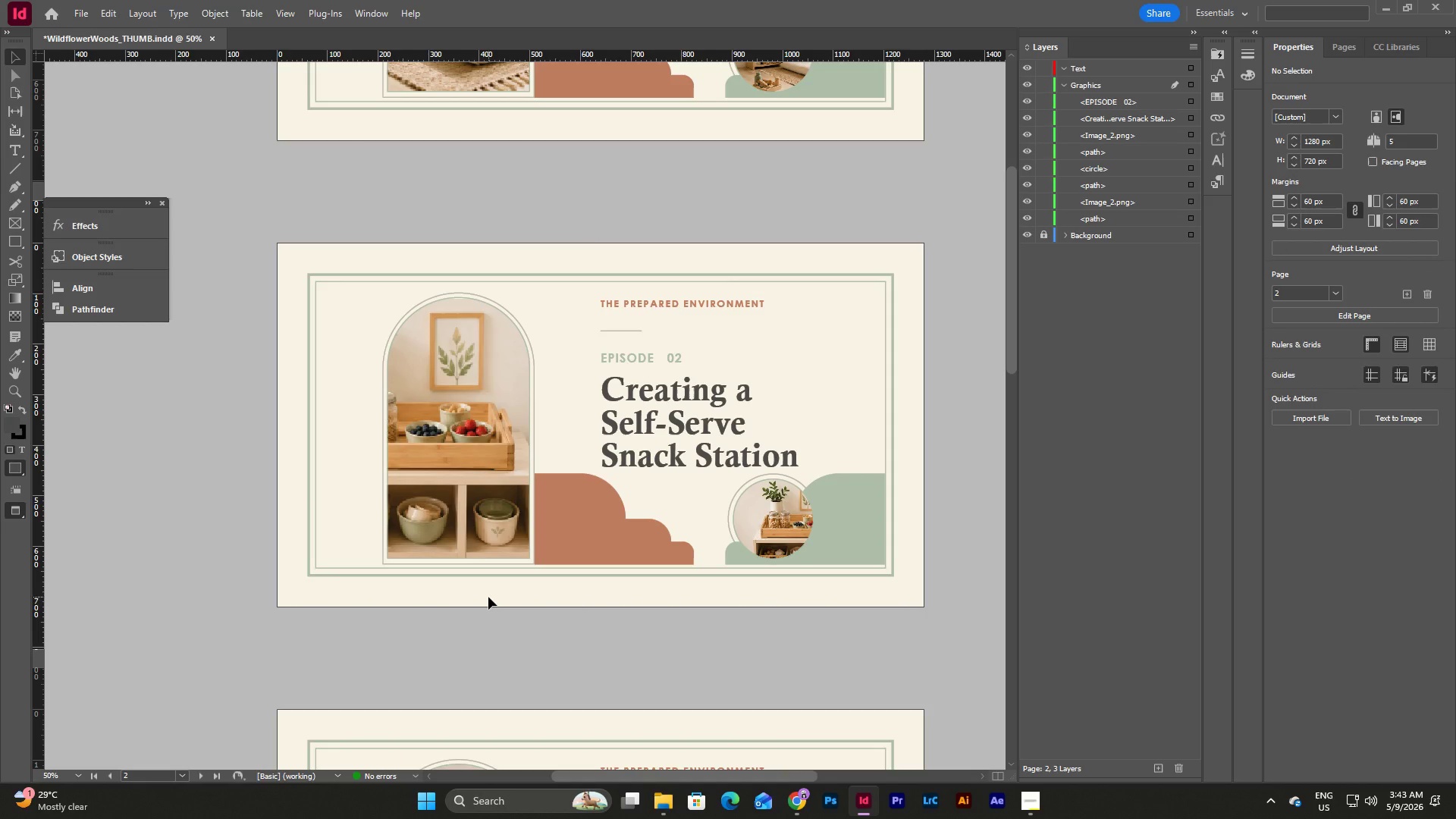 
scroll: coordinate [588, 347], scroll_direction: down, amount: 5.0
 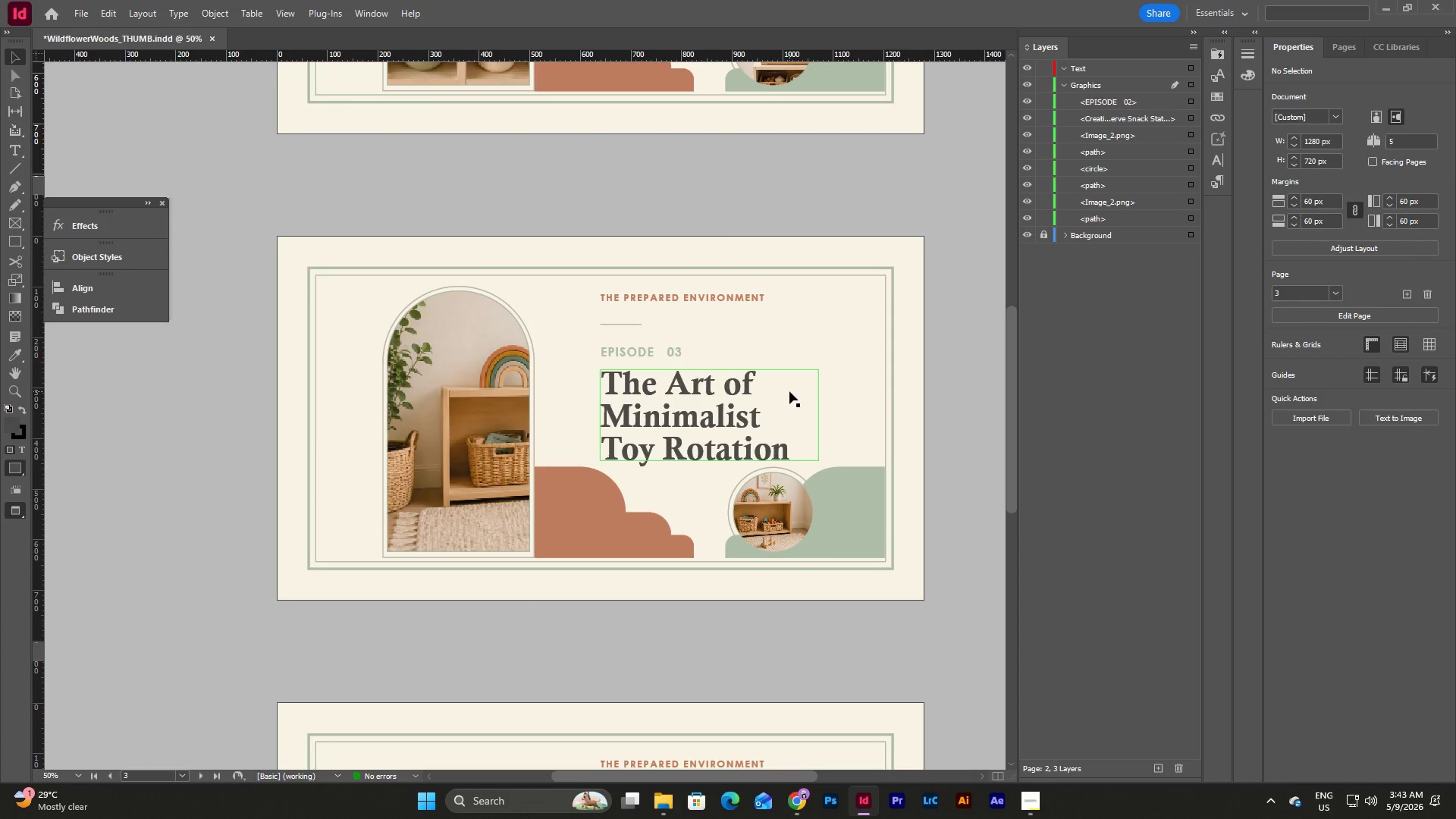 
double_click([786, 488])
 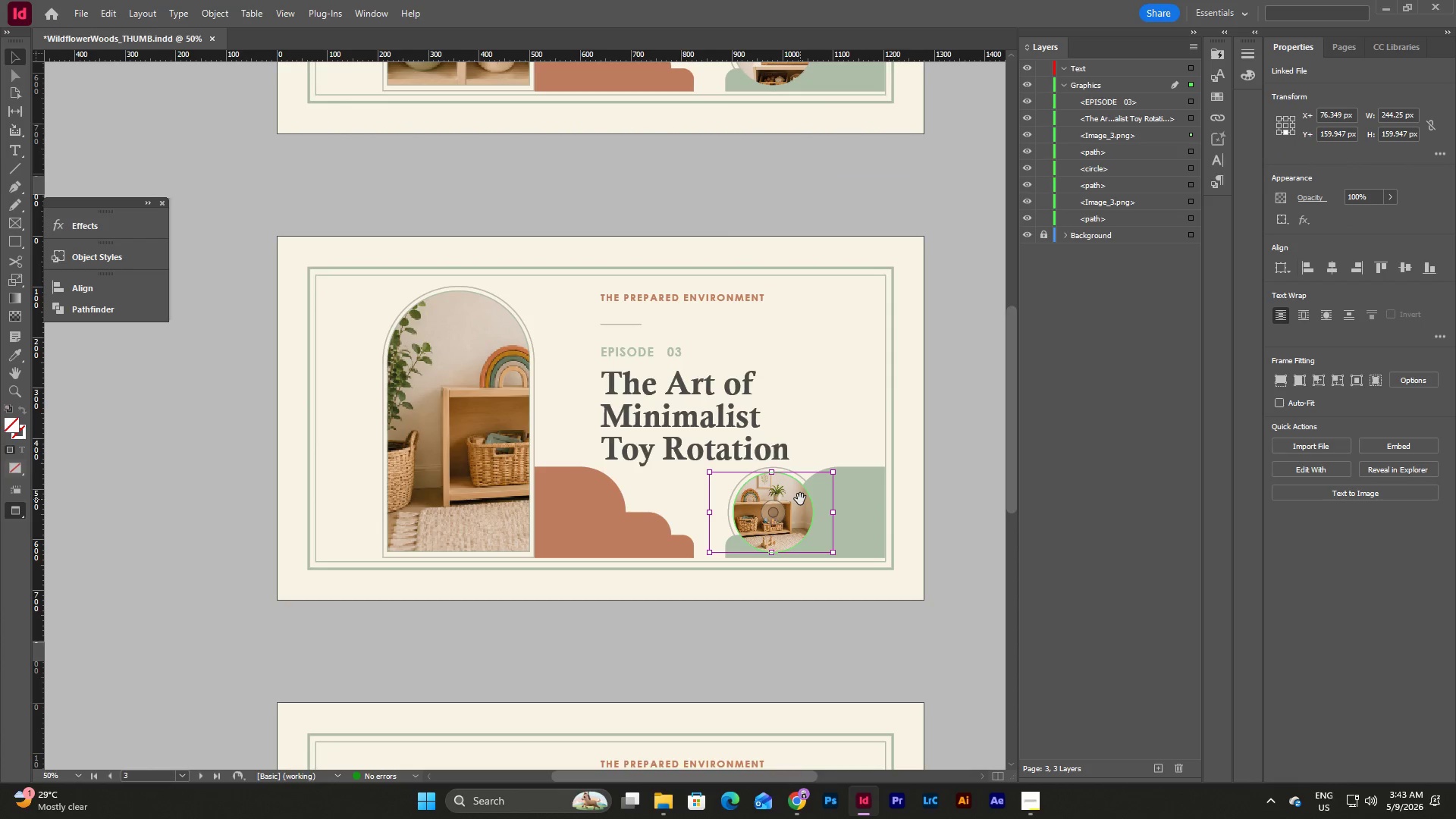 
left_click_drag(start_coordinate=[801, 499], to_coordinate=[788, 499])
 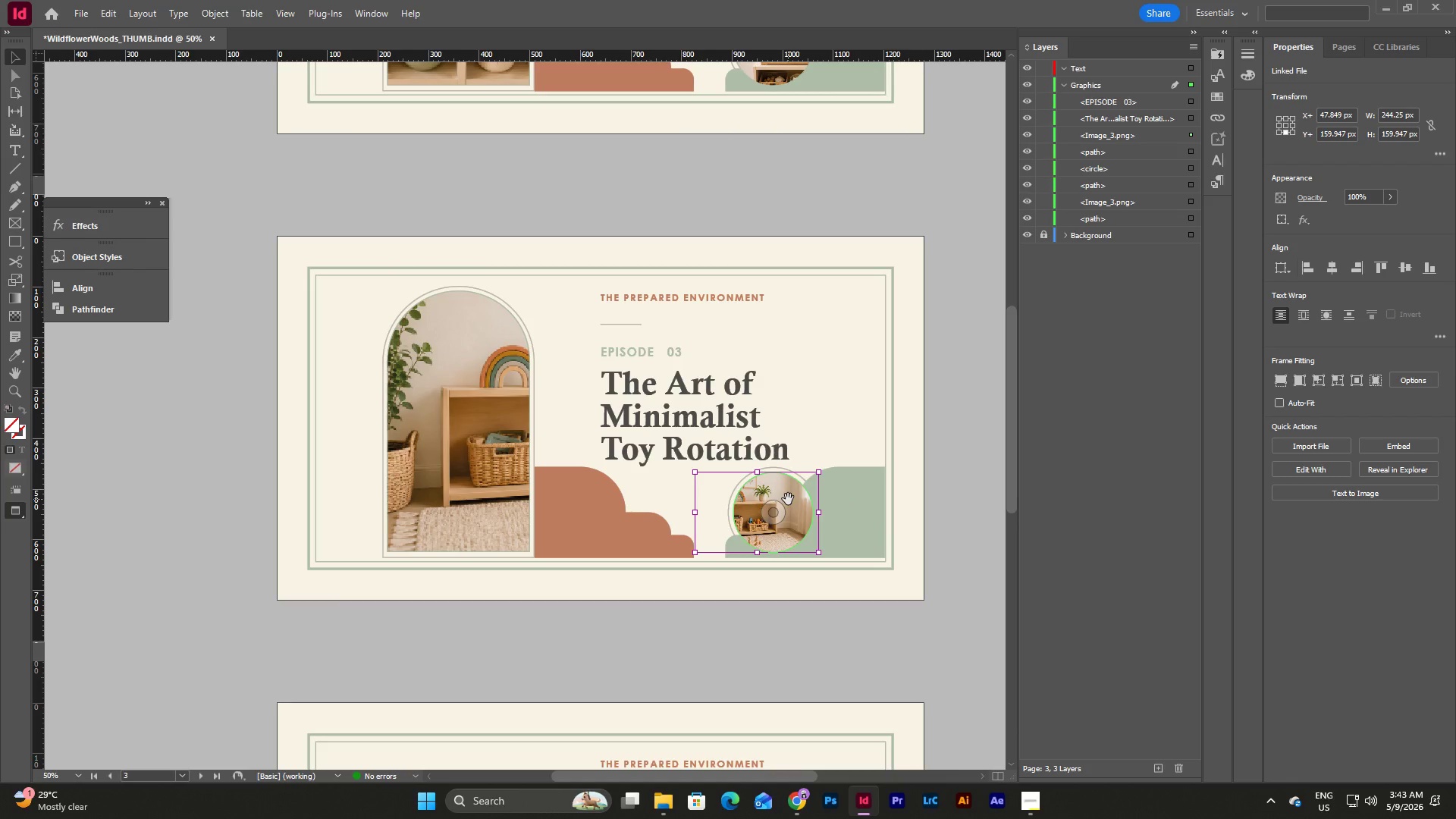 
left_click([834, 634])
 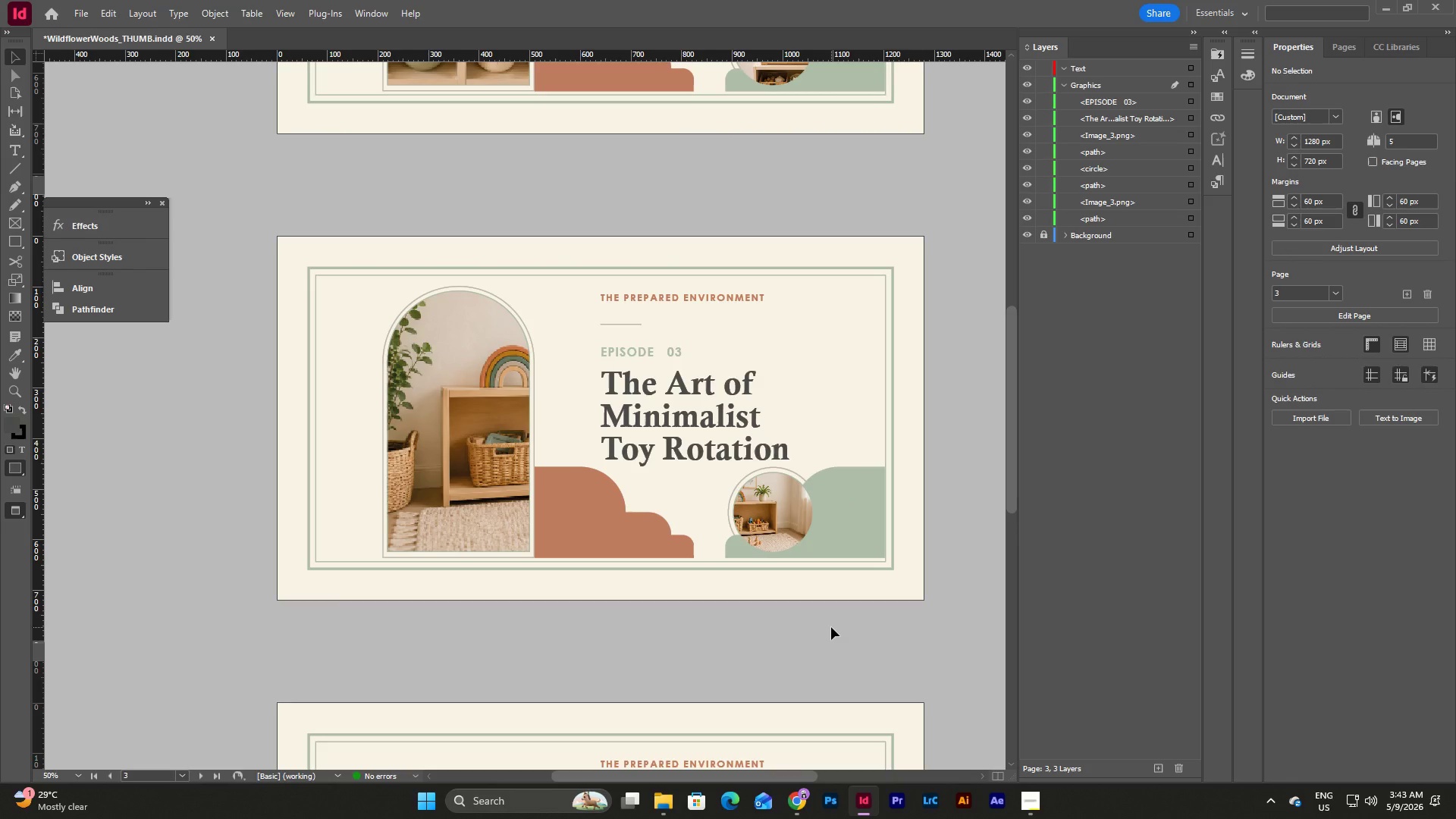 
type(ww)
 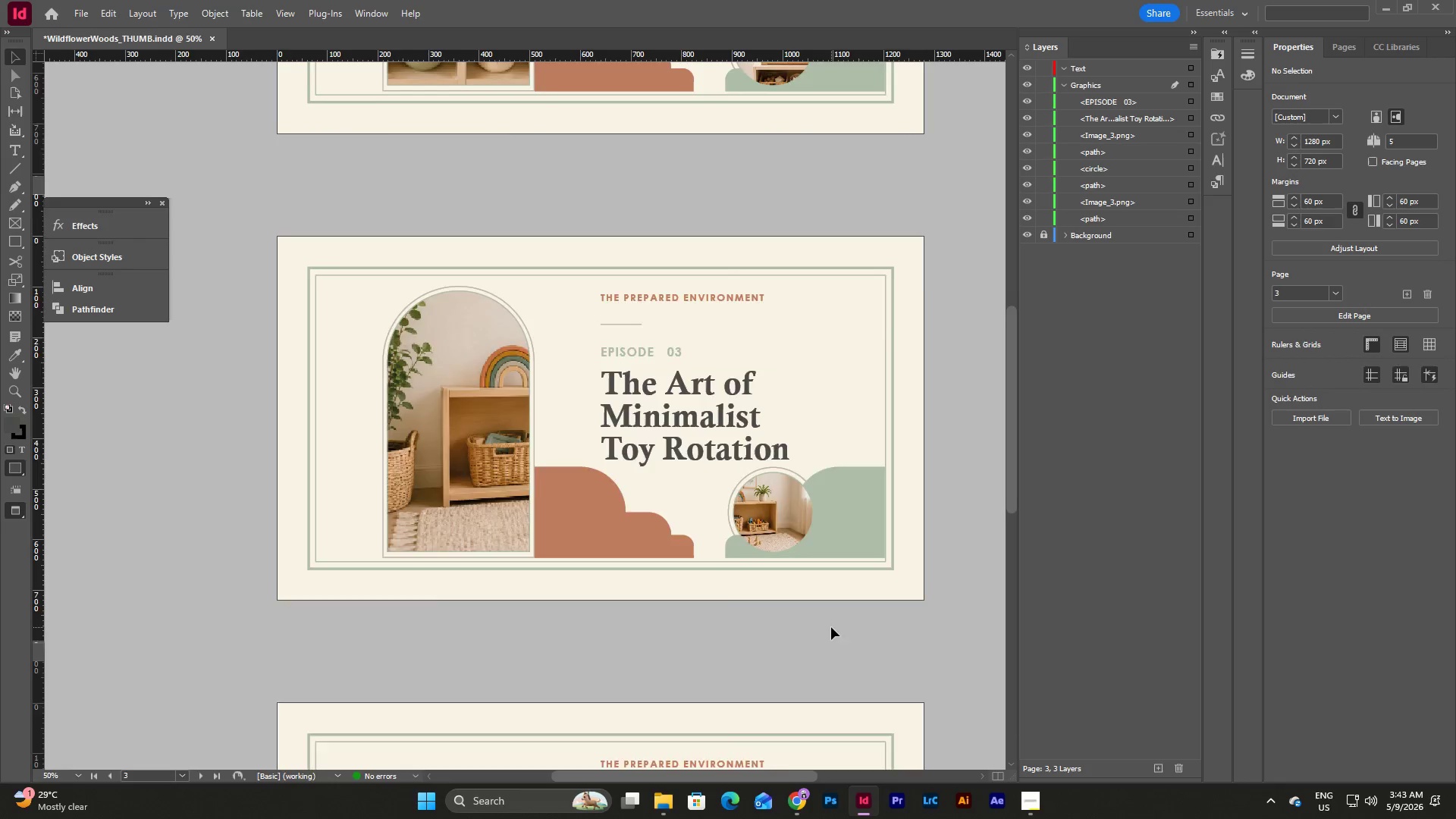 
scroll: coordinate [831, 627], scroll_direction: down, amount: 1.0
 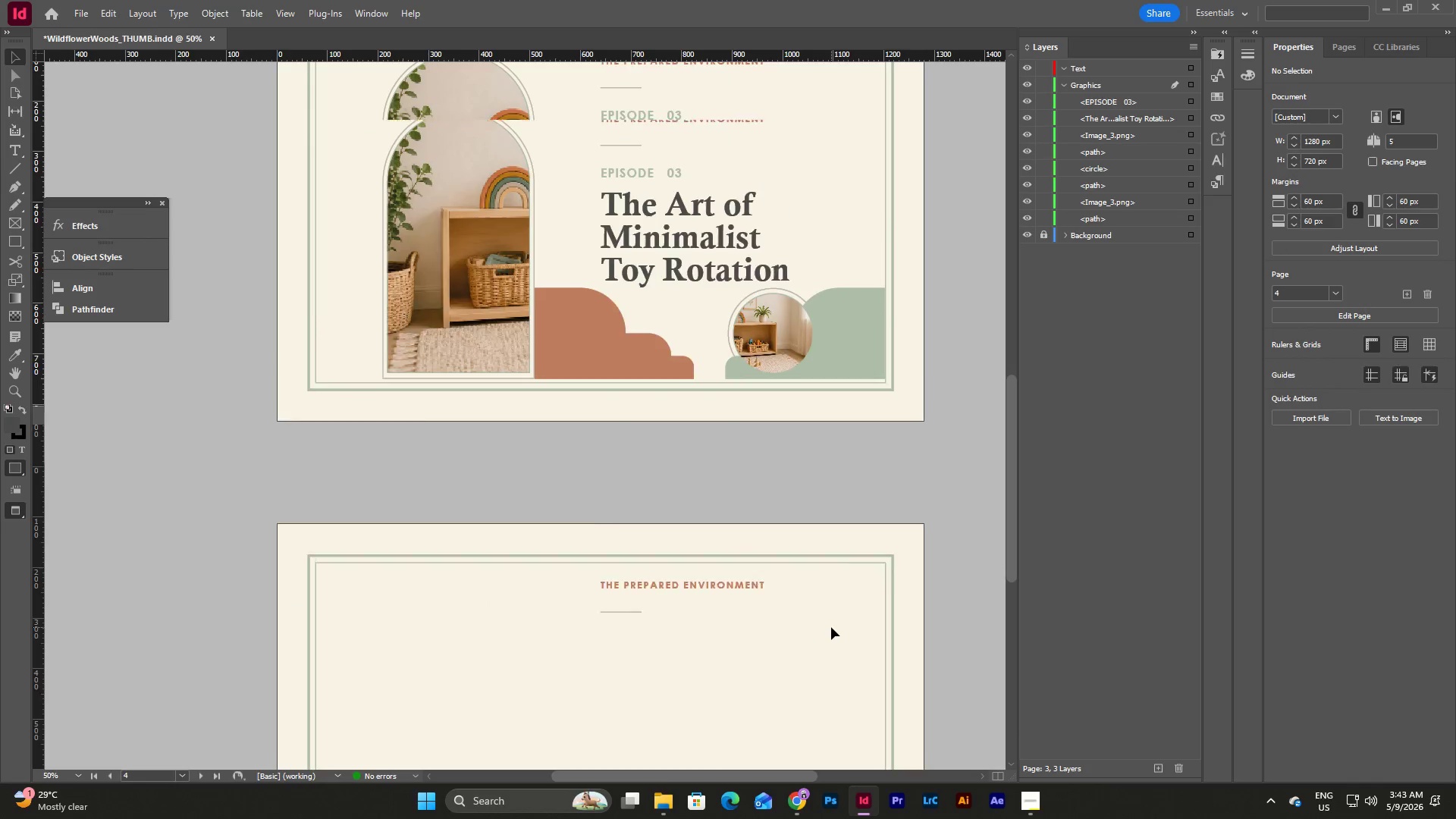 
scroll: coordinate [831, 627], scroll_direction: up, amount: 5.0
 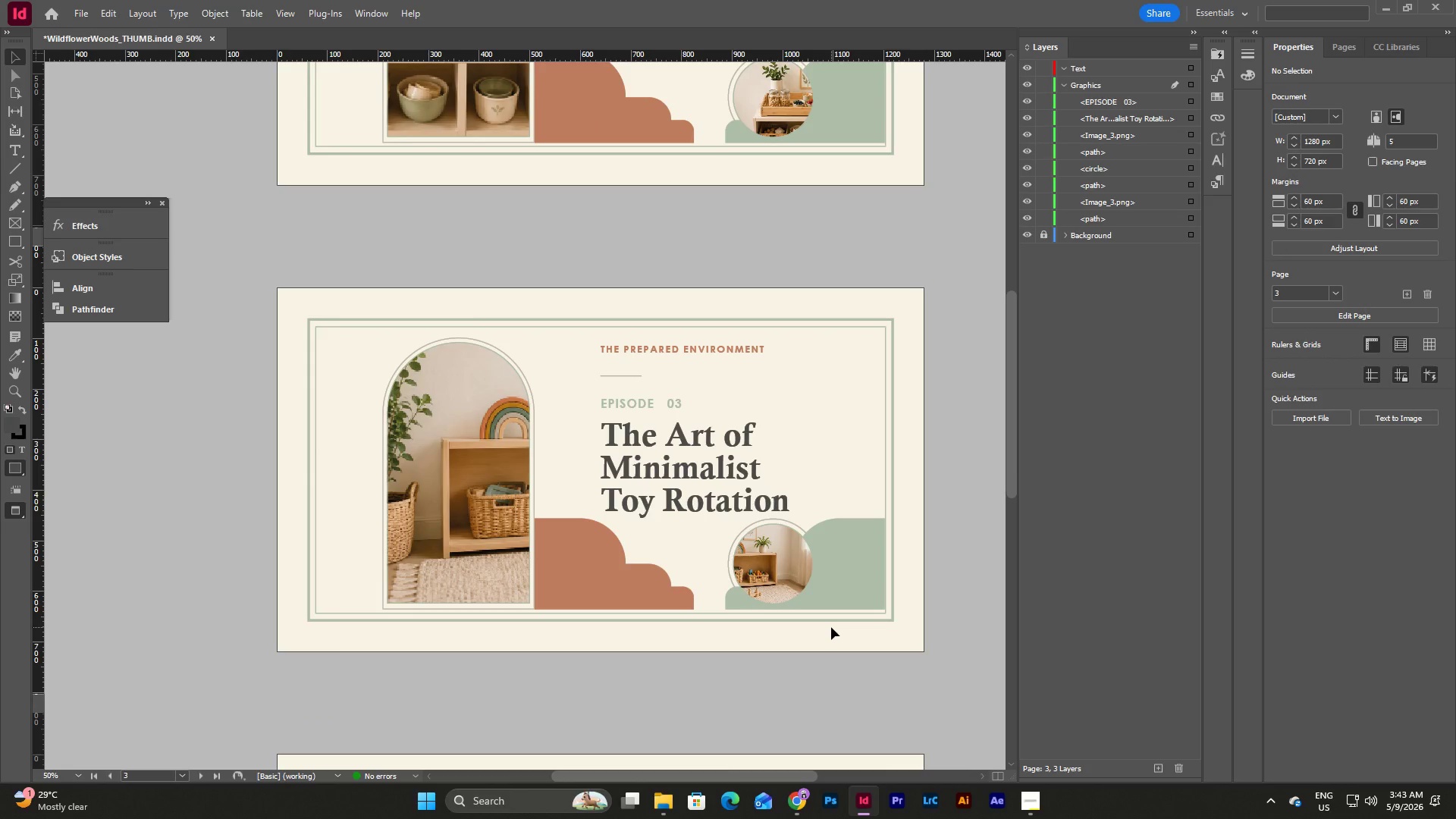 
scroll: coordinate [831, 627], scroll_direction: down, amount: 4.0
 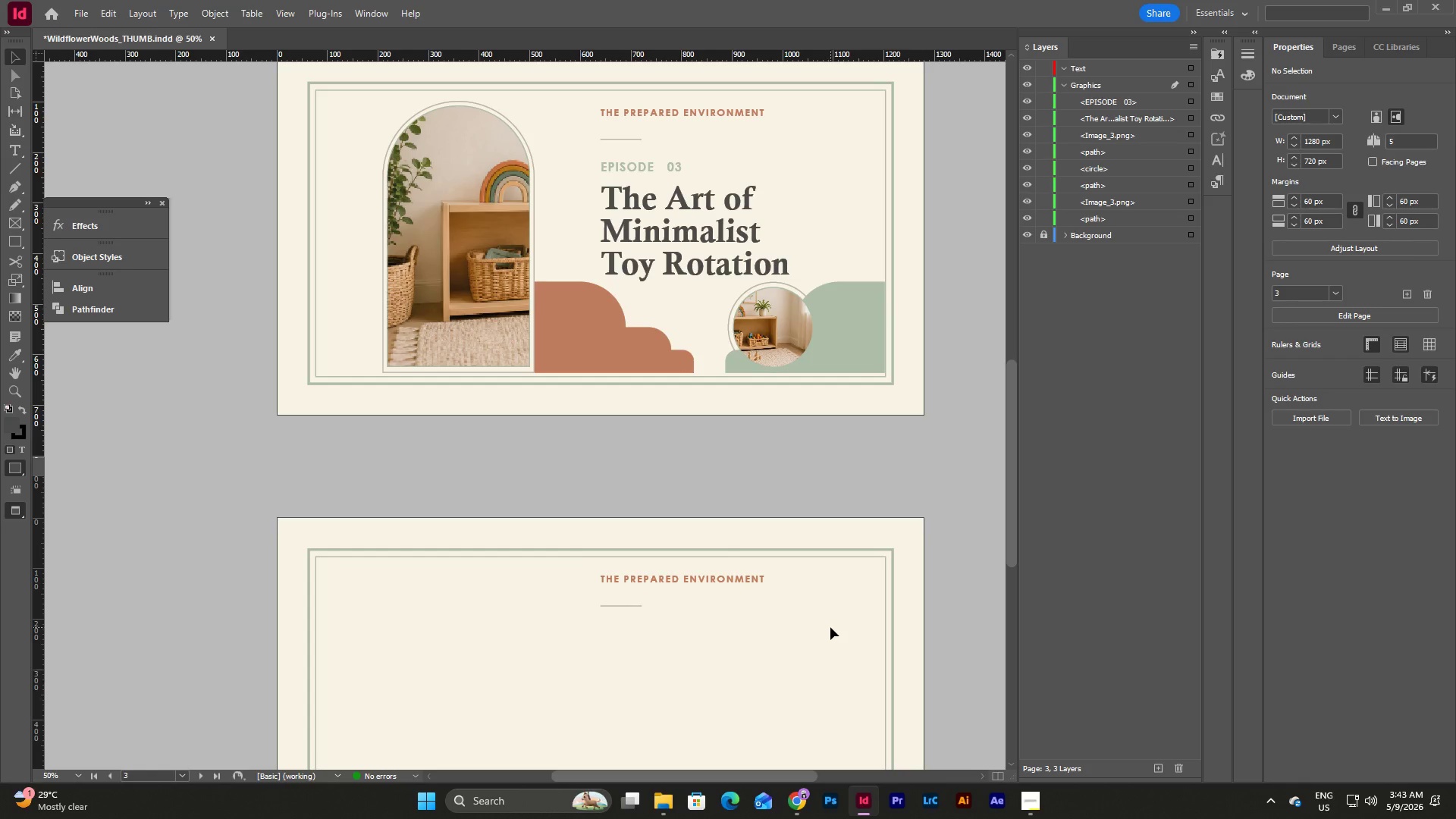 
scroll: coordinate [772, 479], scroll_direction: up, amount: 4.0
 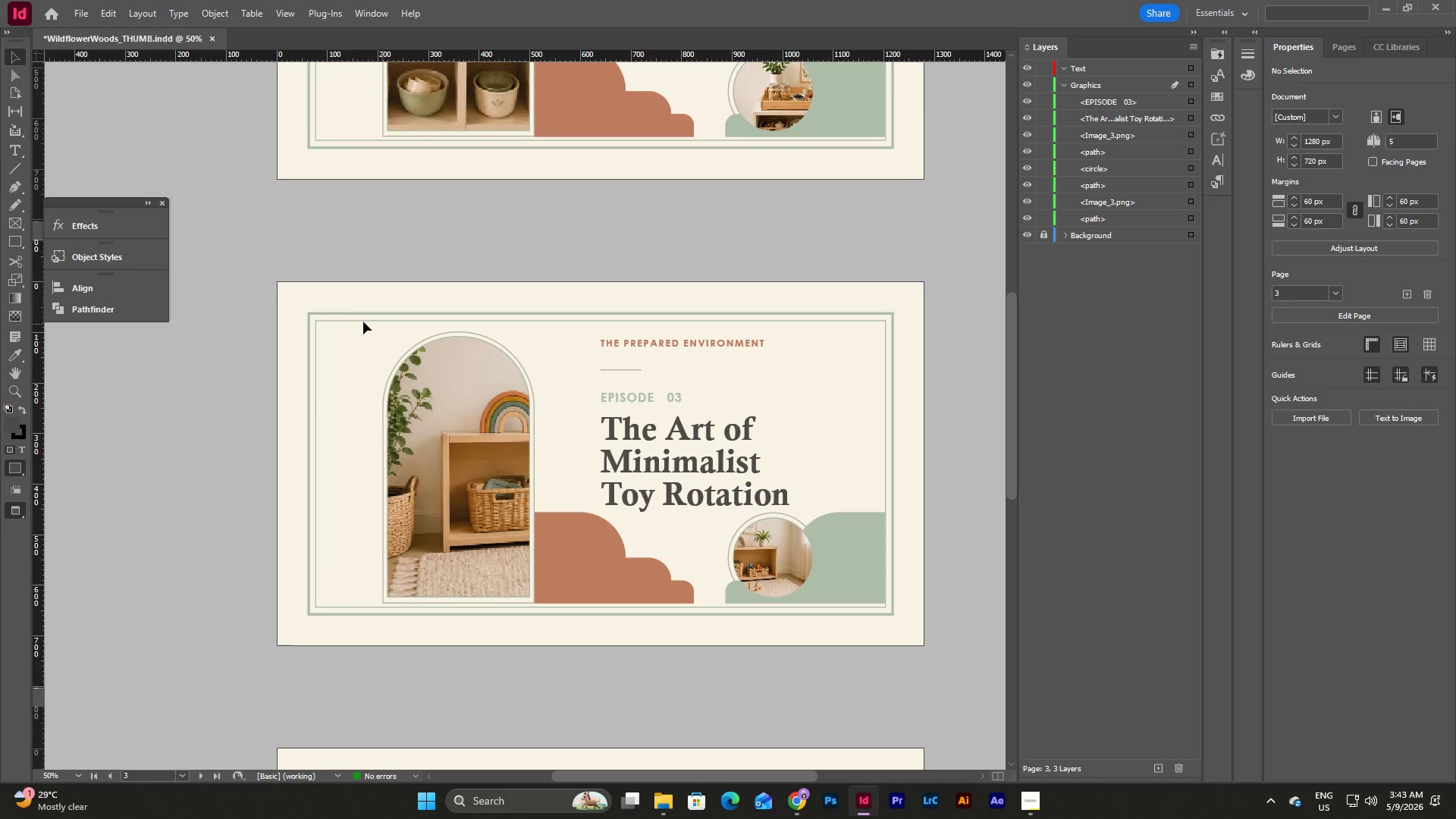 
left_click_drag(start_coordinate=[360, 325], to_coordinate=[949, 629])
 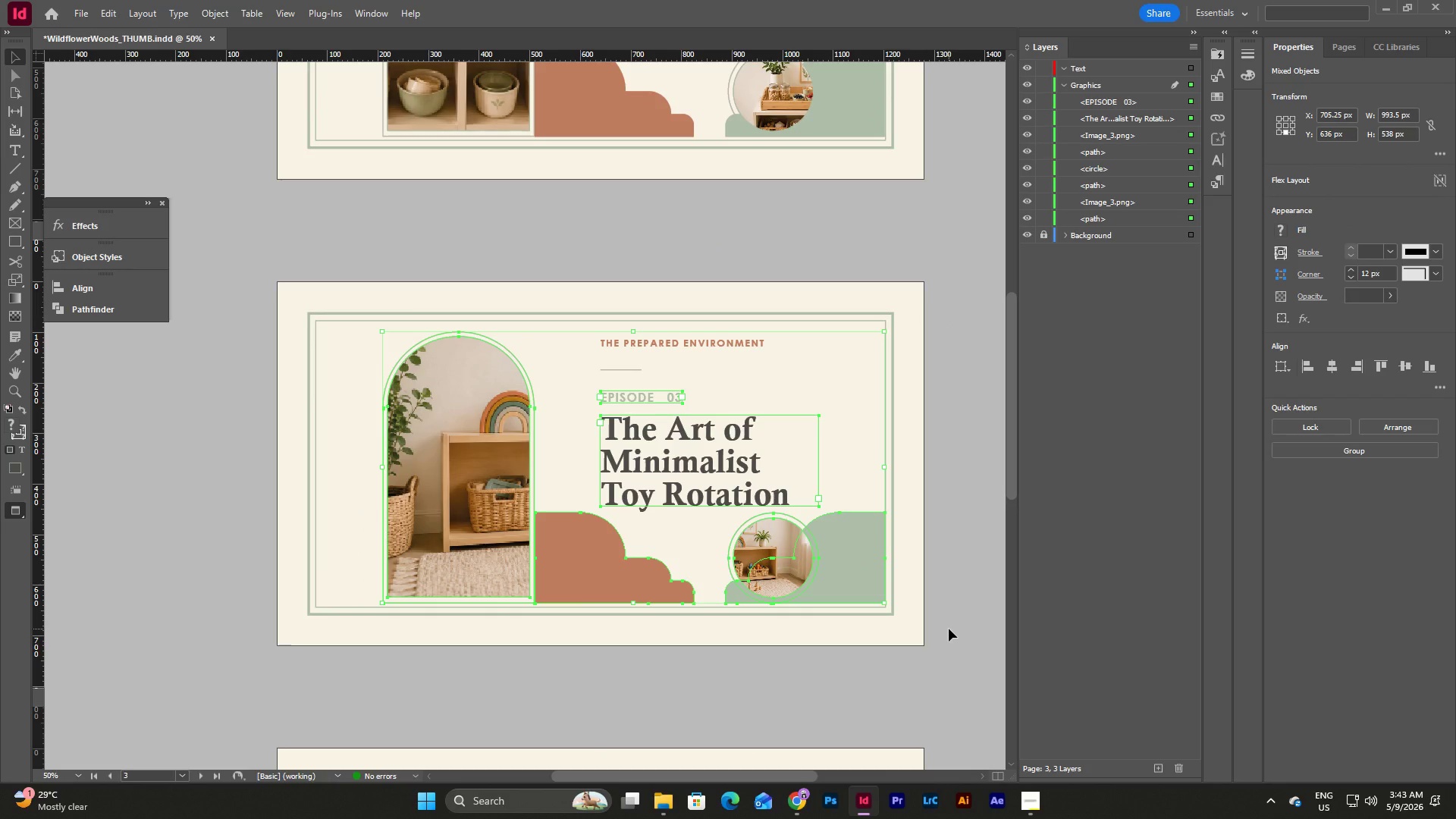 
key(Control+C)
 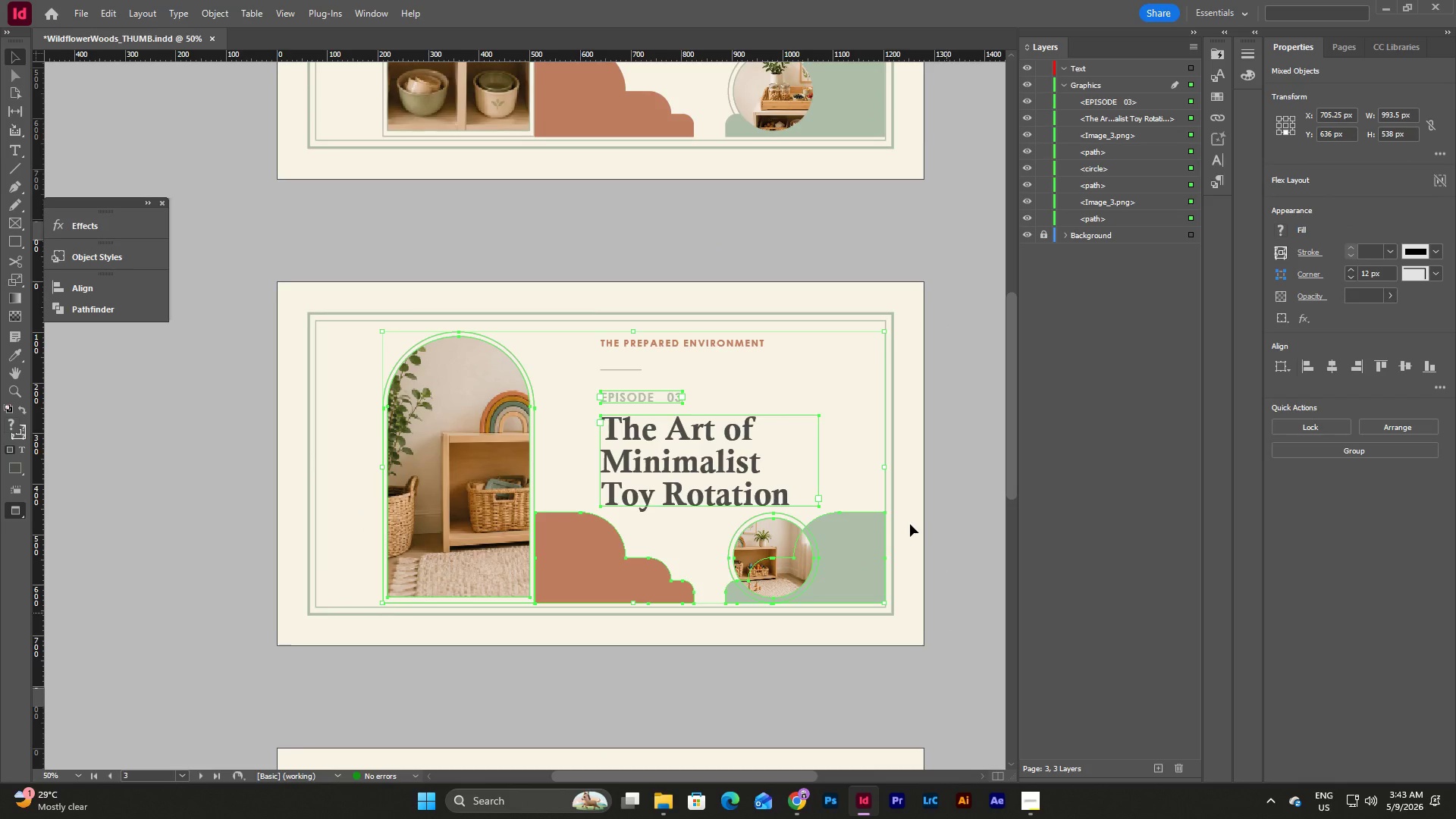 
left_click([645, 447])
 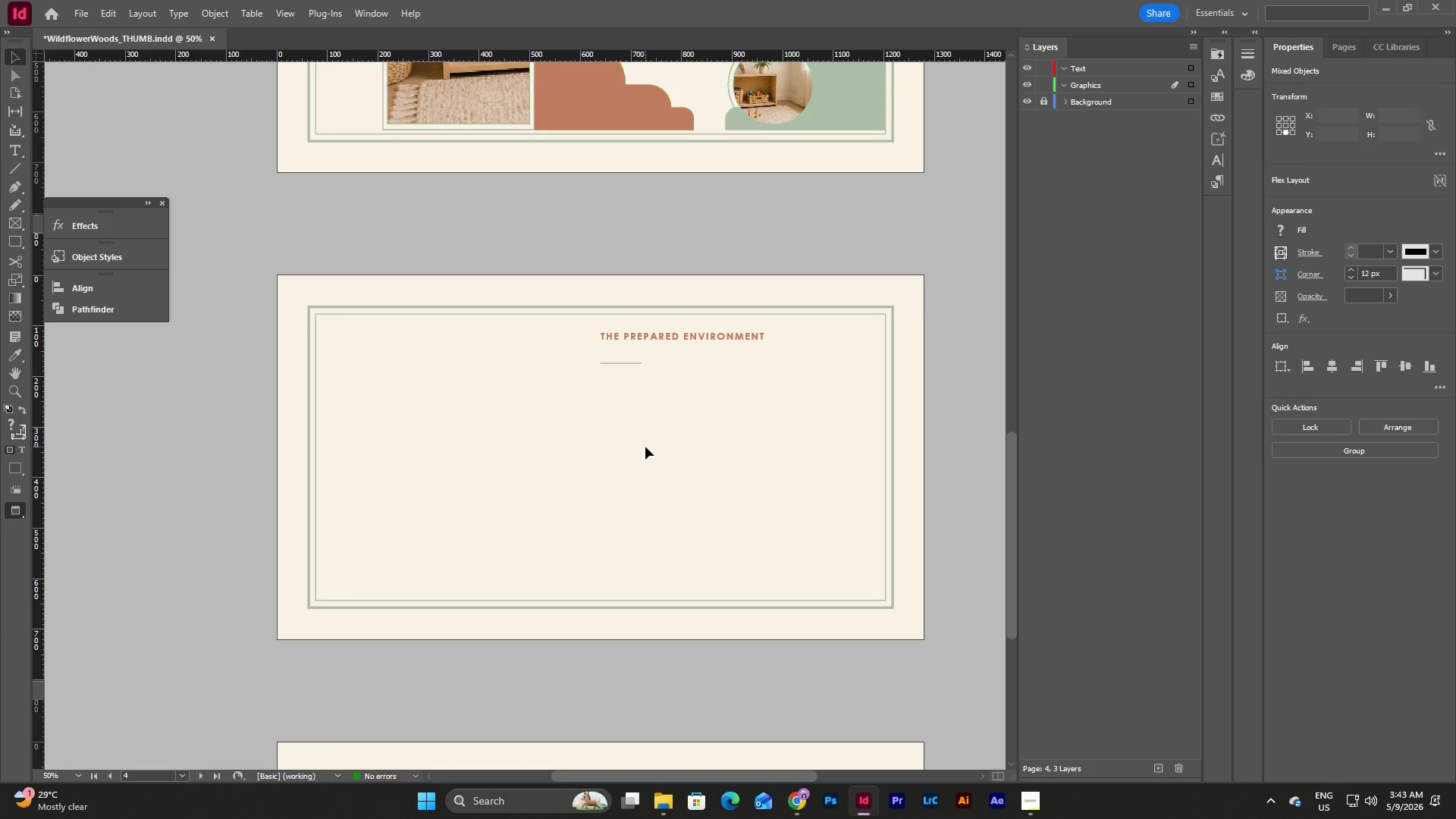 
scroll: coordinate [910, 524], scroll_direction: down, amount: 8.0
 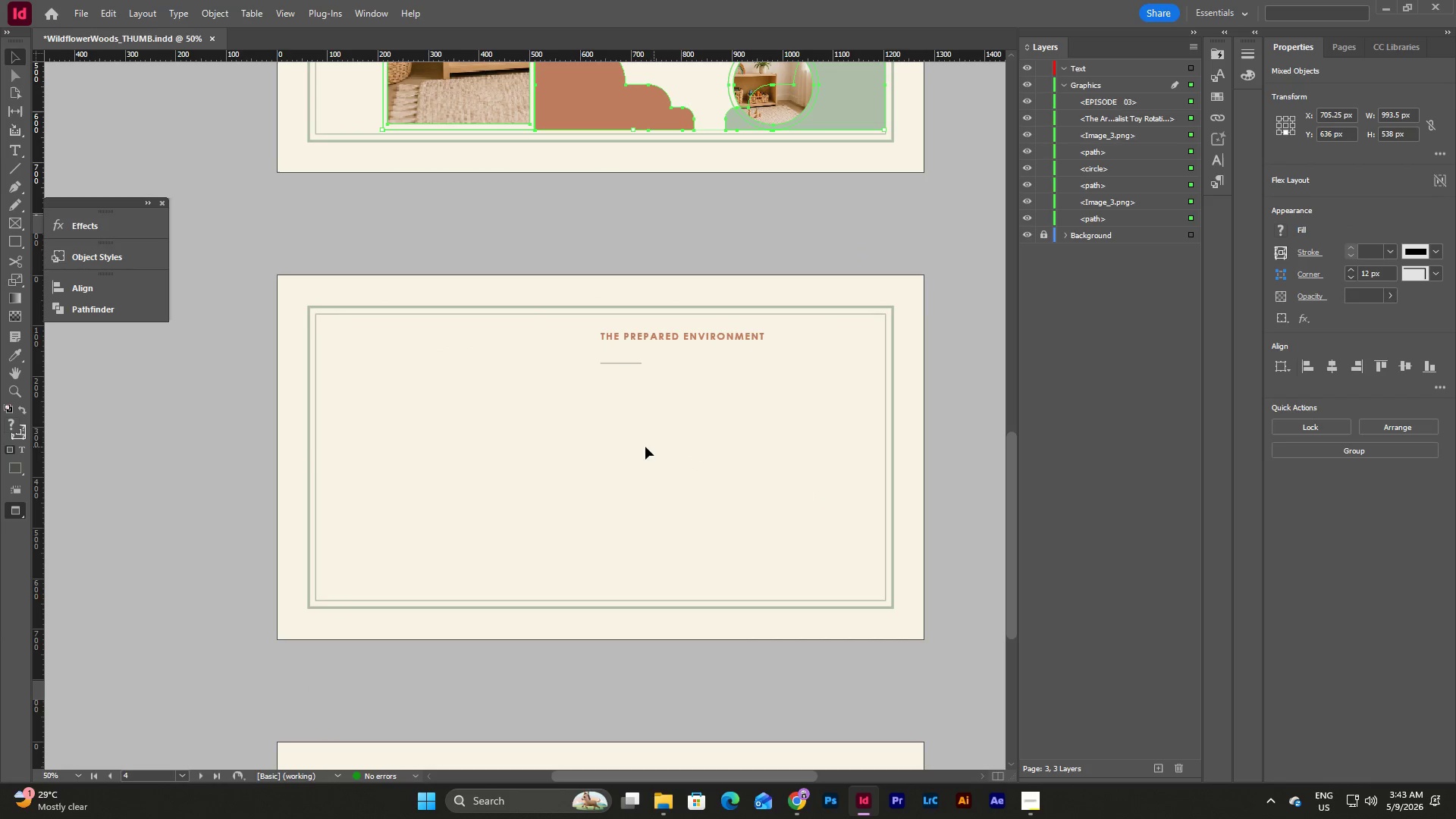 
key(Control+V)
 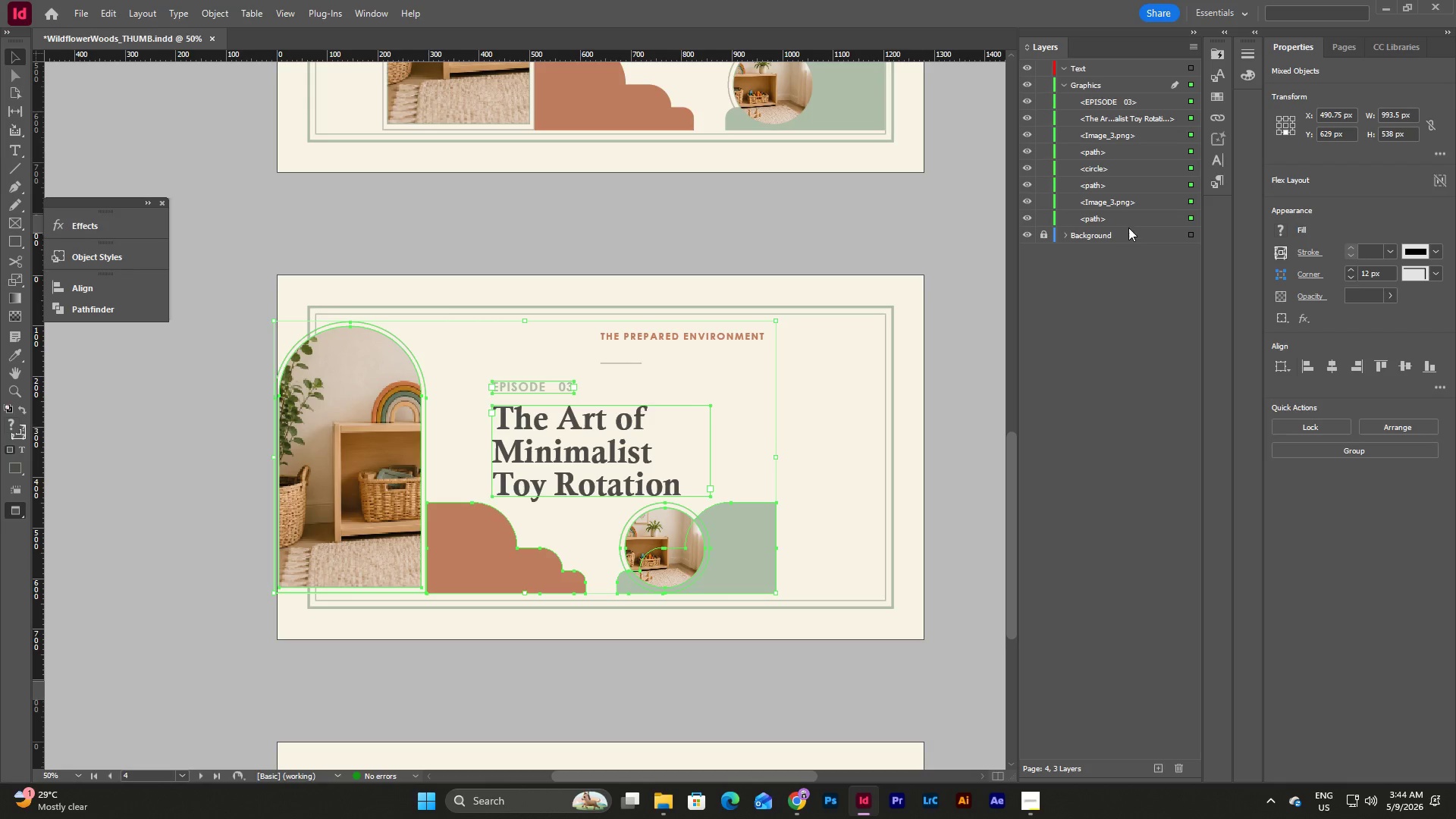 
scroll: coordinate [864, 237], scroll_direction: up, amount: 5.0
 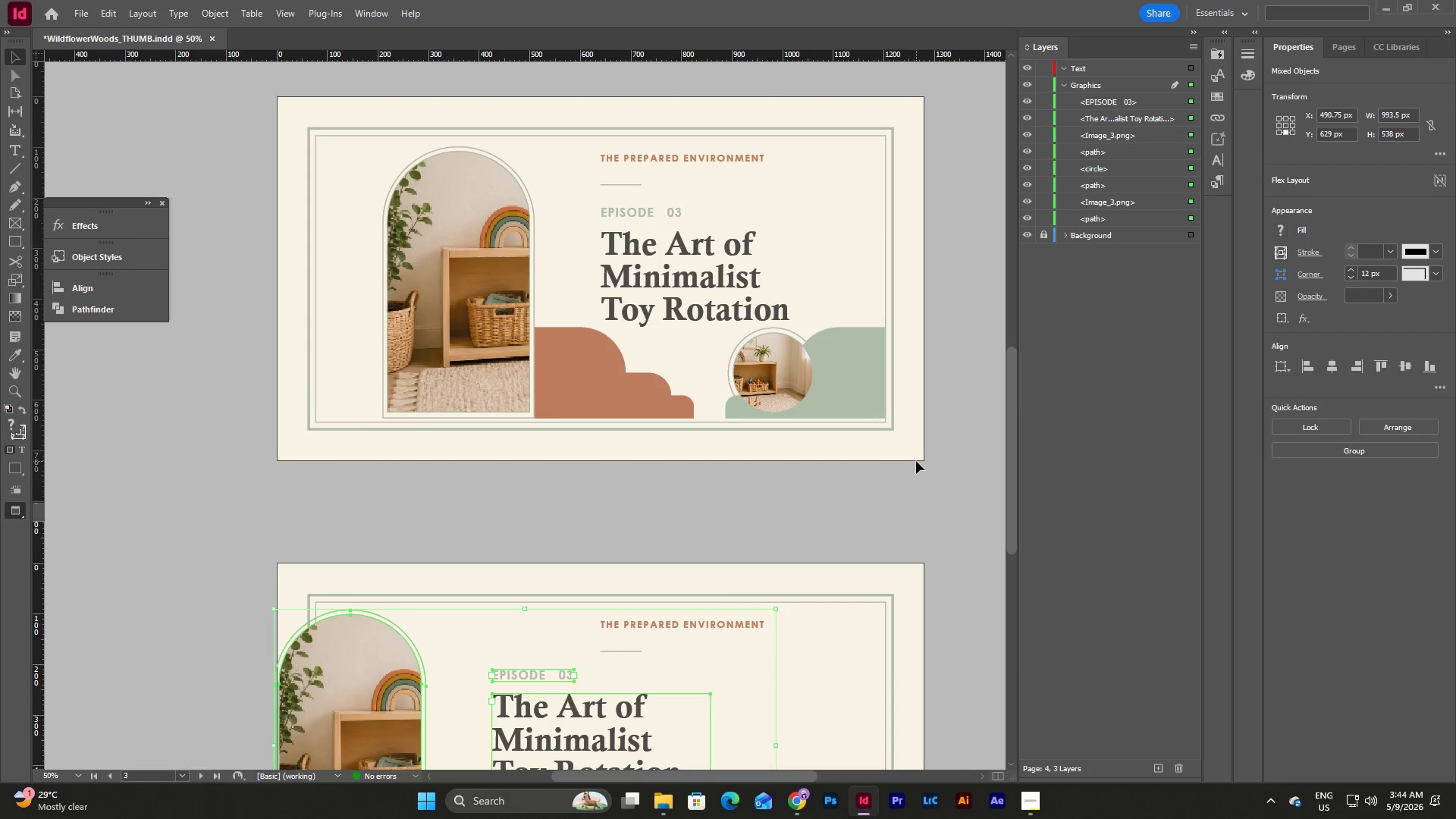 
left_click_drag(start_coordinate=[916, 460], to_coordinate=[335, 110])
 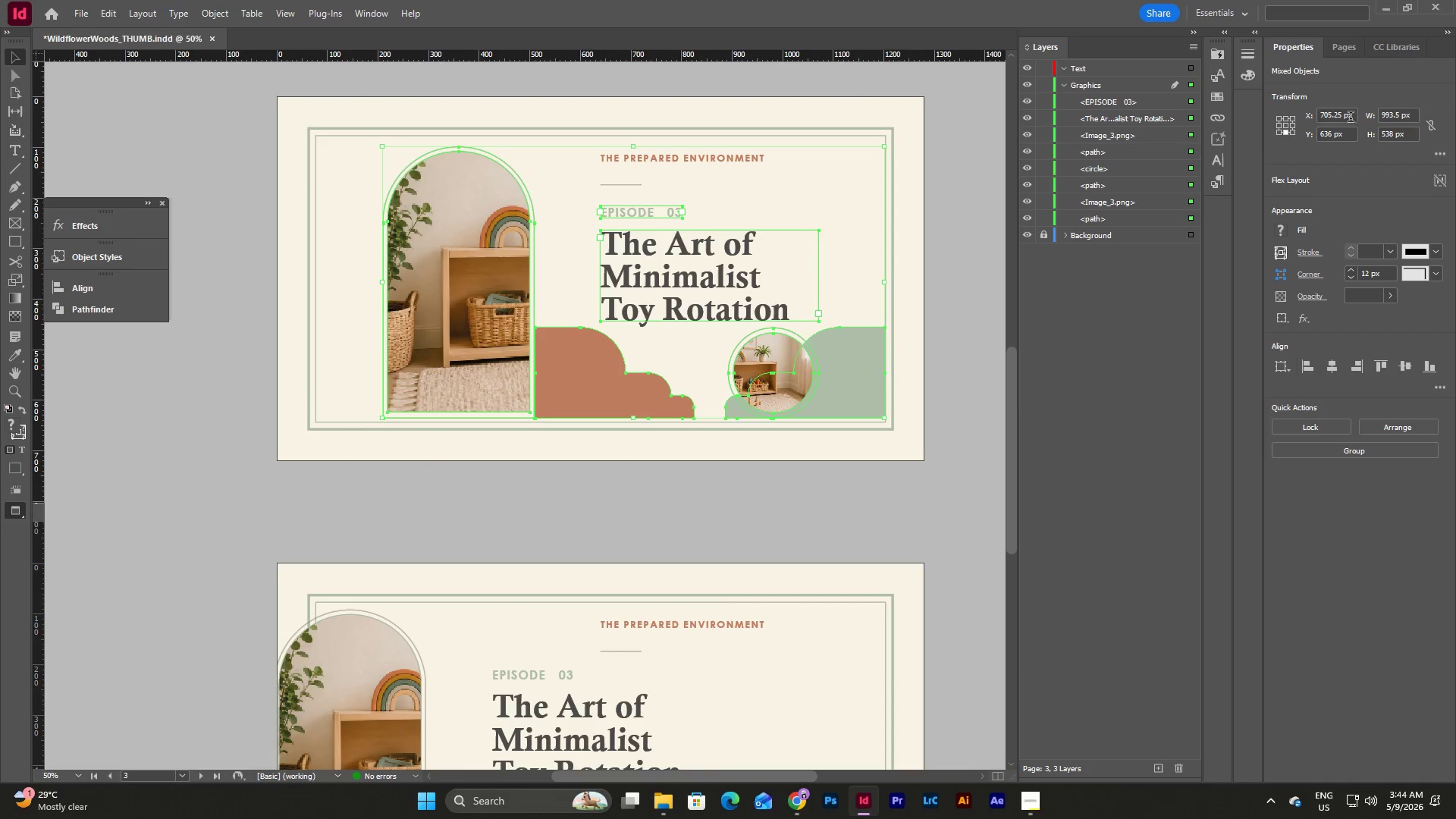 
left_click_drag(start_coordinate=[1352, 116], to_coordinate=[1301, 121])
 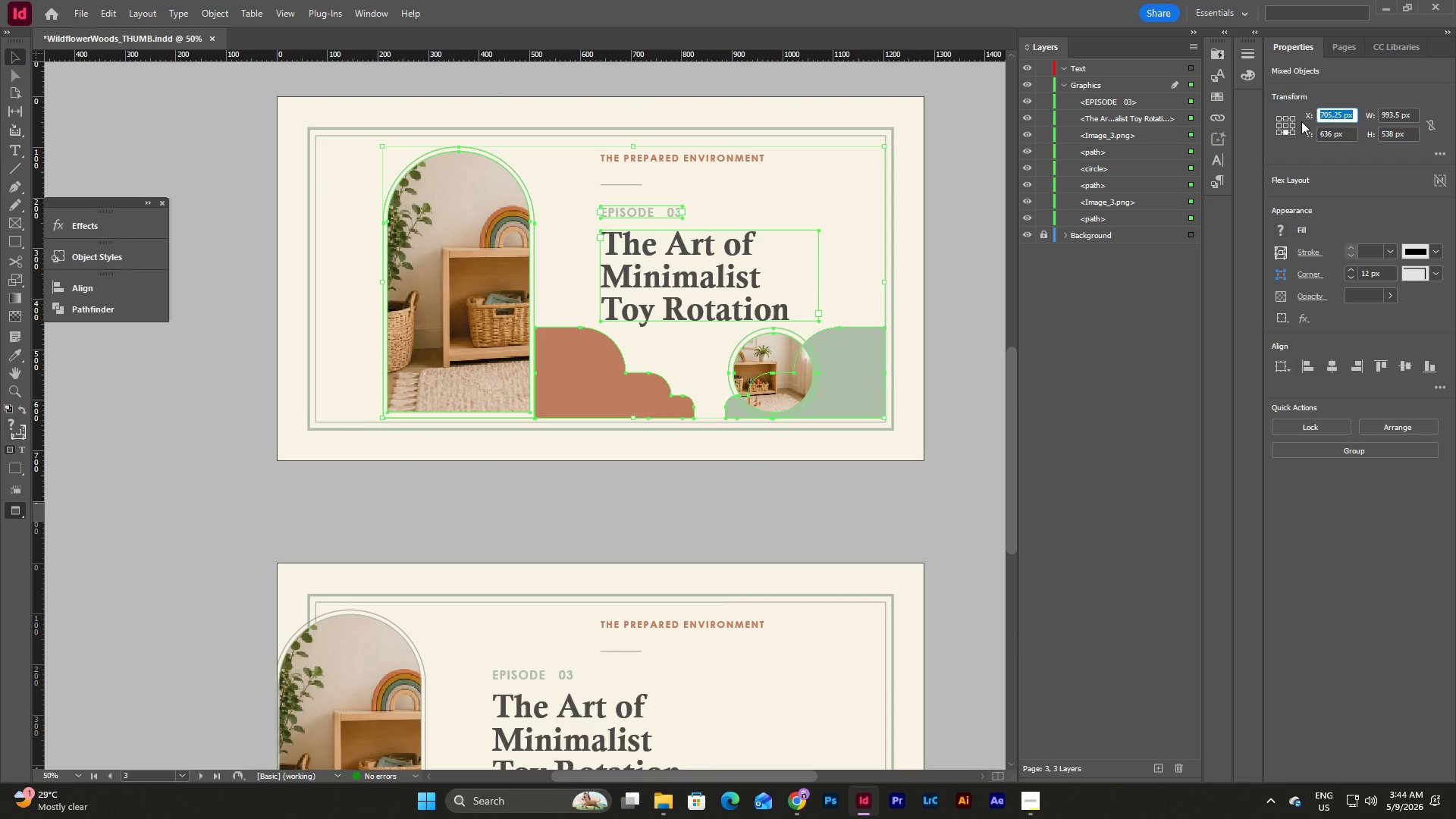 
key(Control+C)
 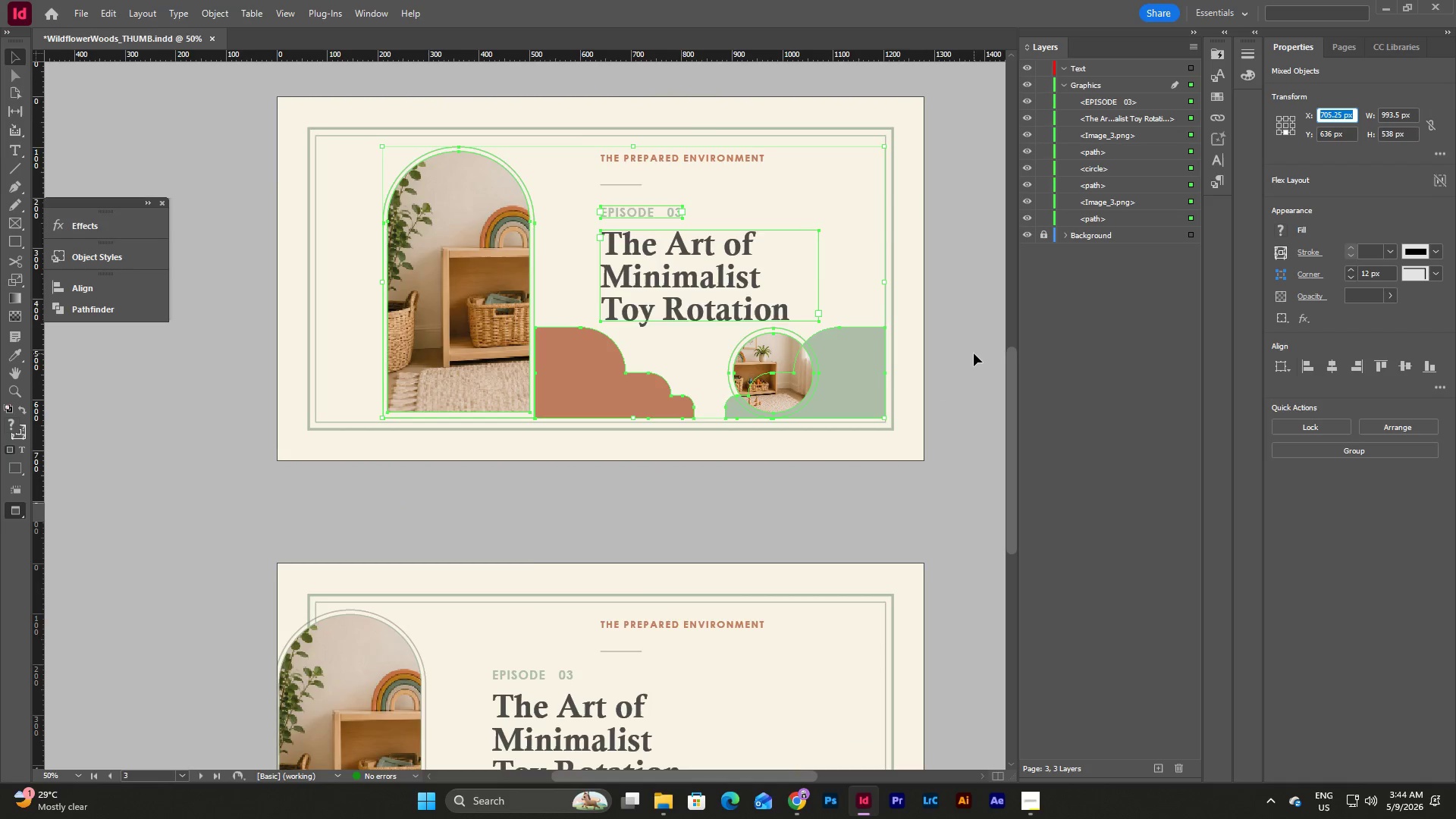 
scroll: coordinate [997, 353], scroll_direction: down, amount: 4.0
 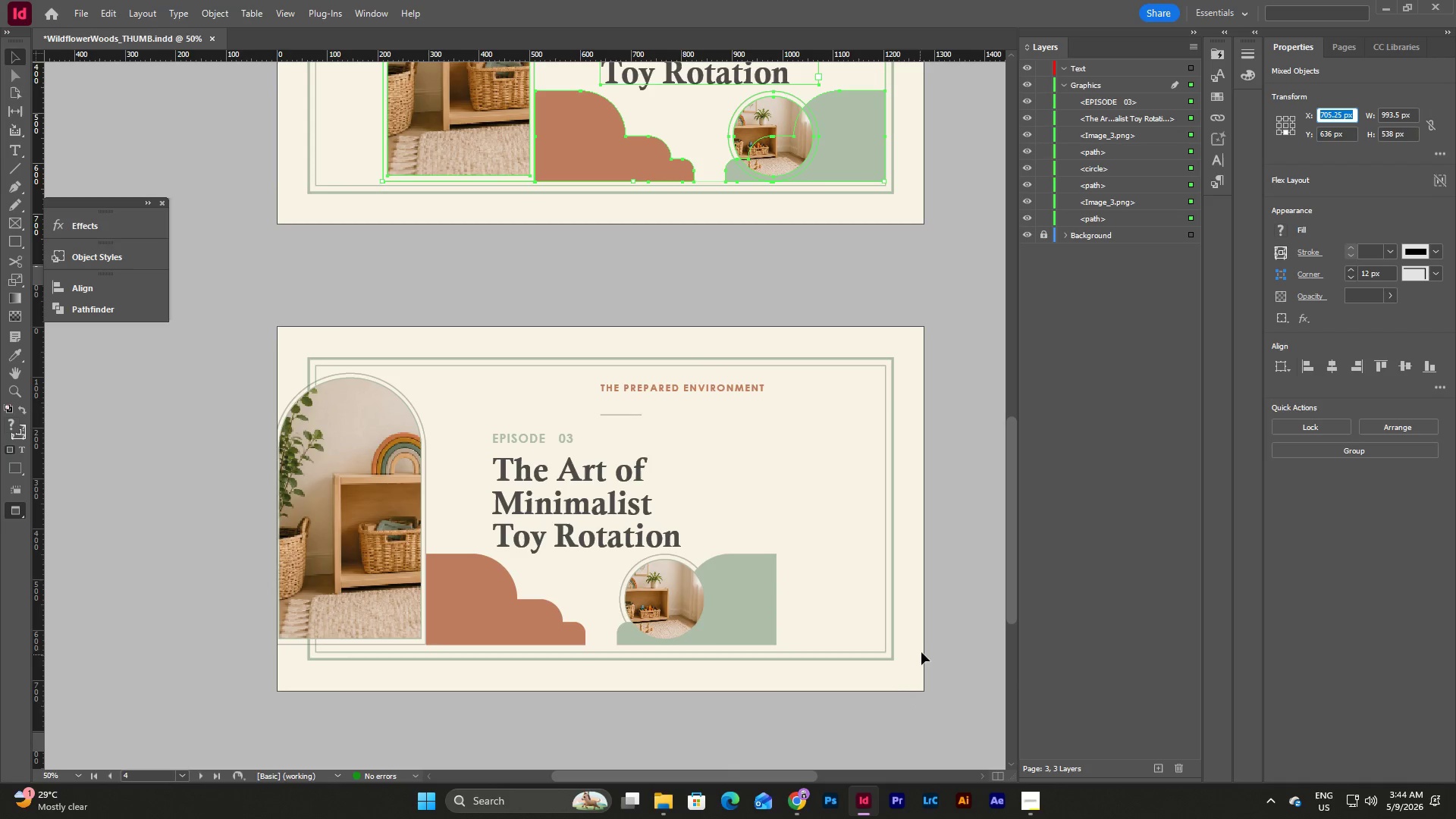 
left_click_drag(start_coordinate=[898, 689], to_coordinate=[218, 347])
 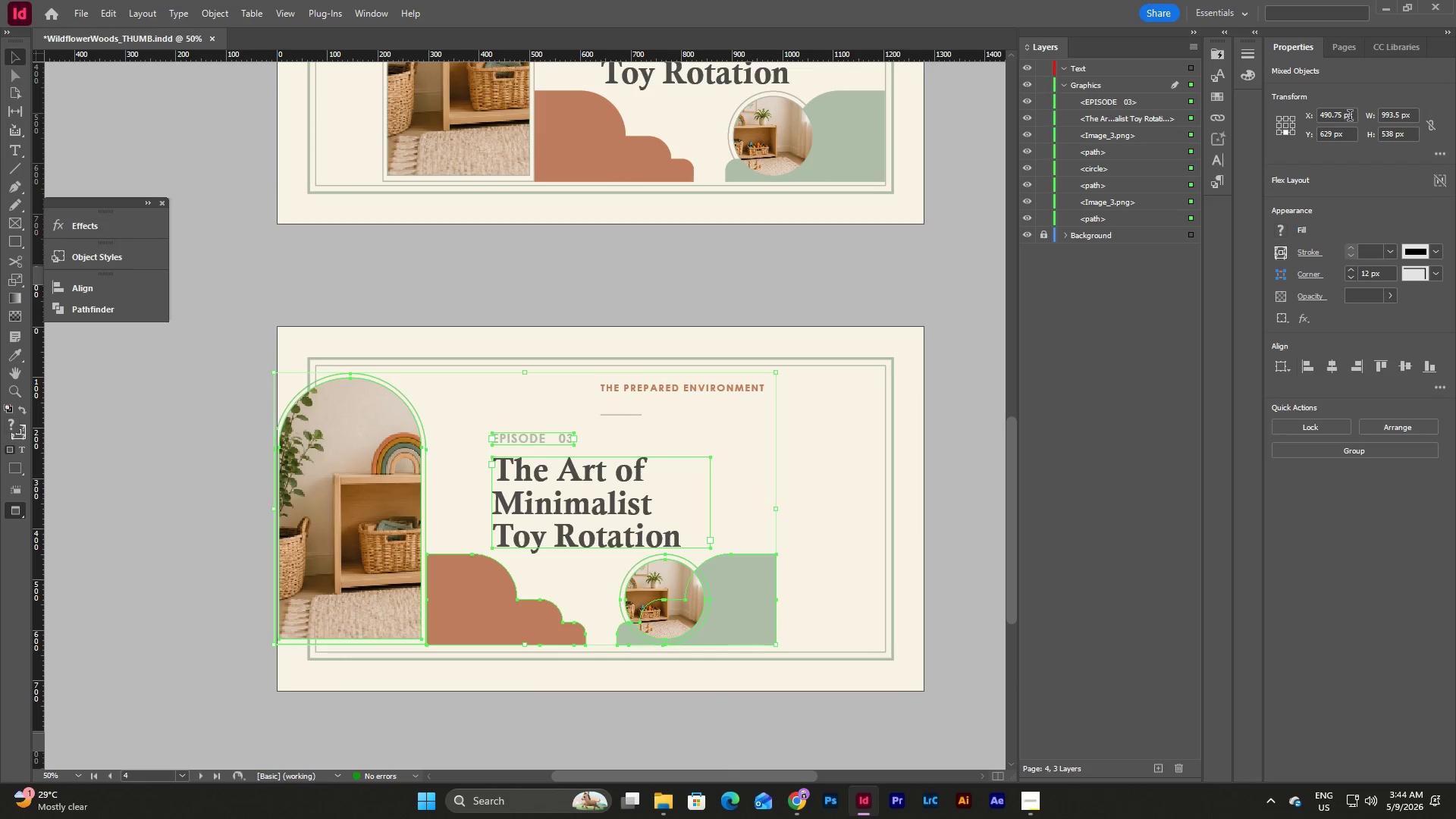 
left_click_drag(start_coordinate=[1354, 118], to_coordinate=[1281, 116])
 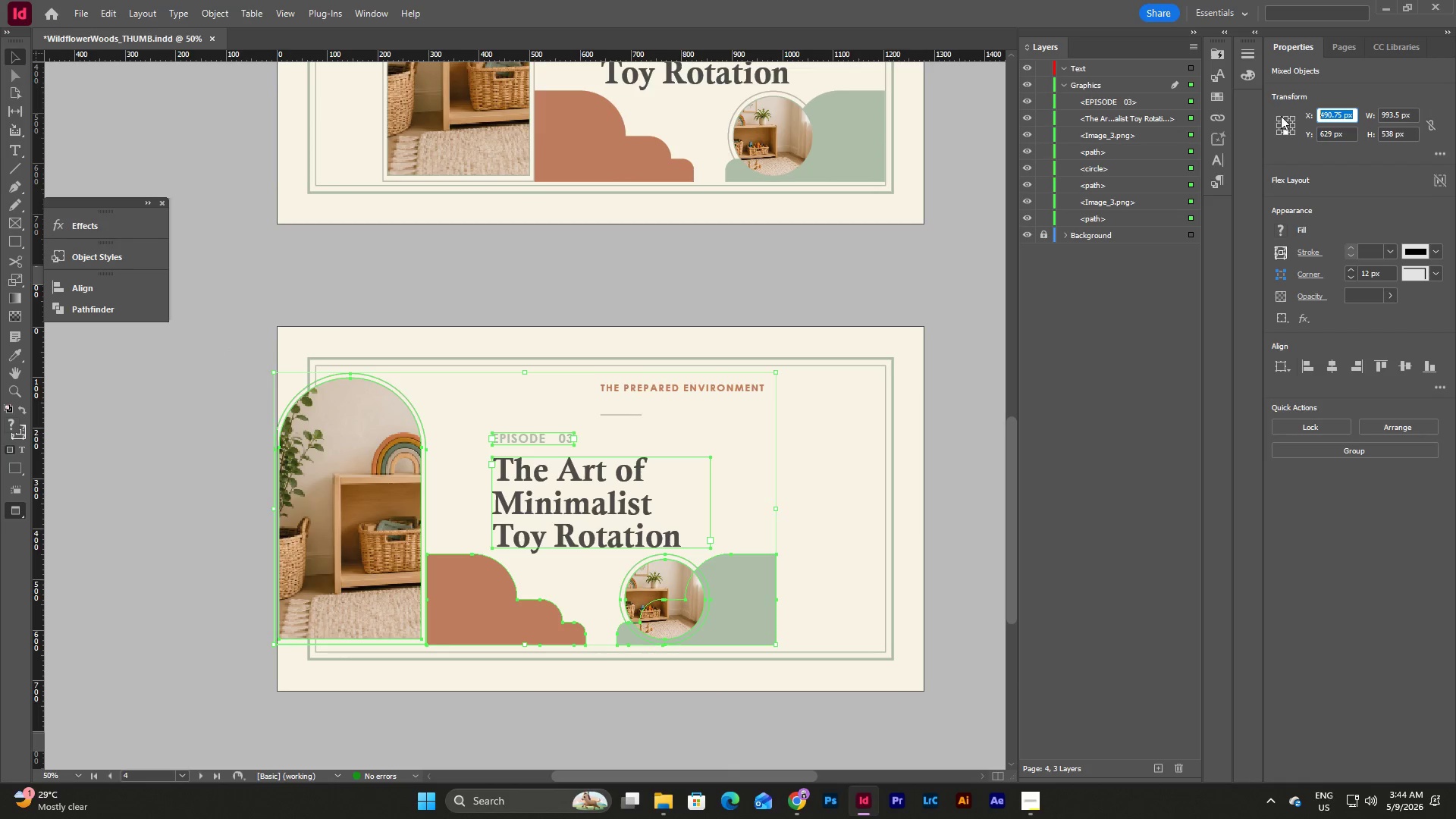 
key(Control+V)
 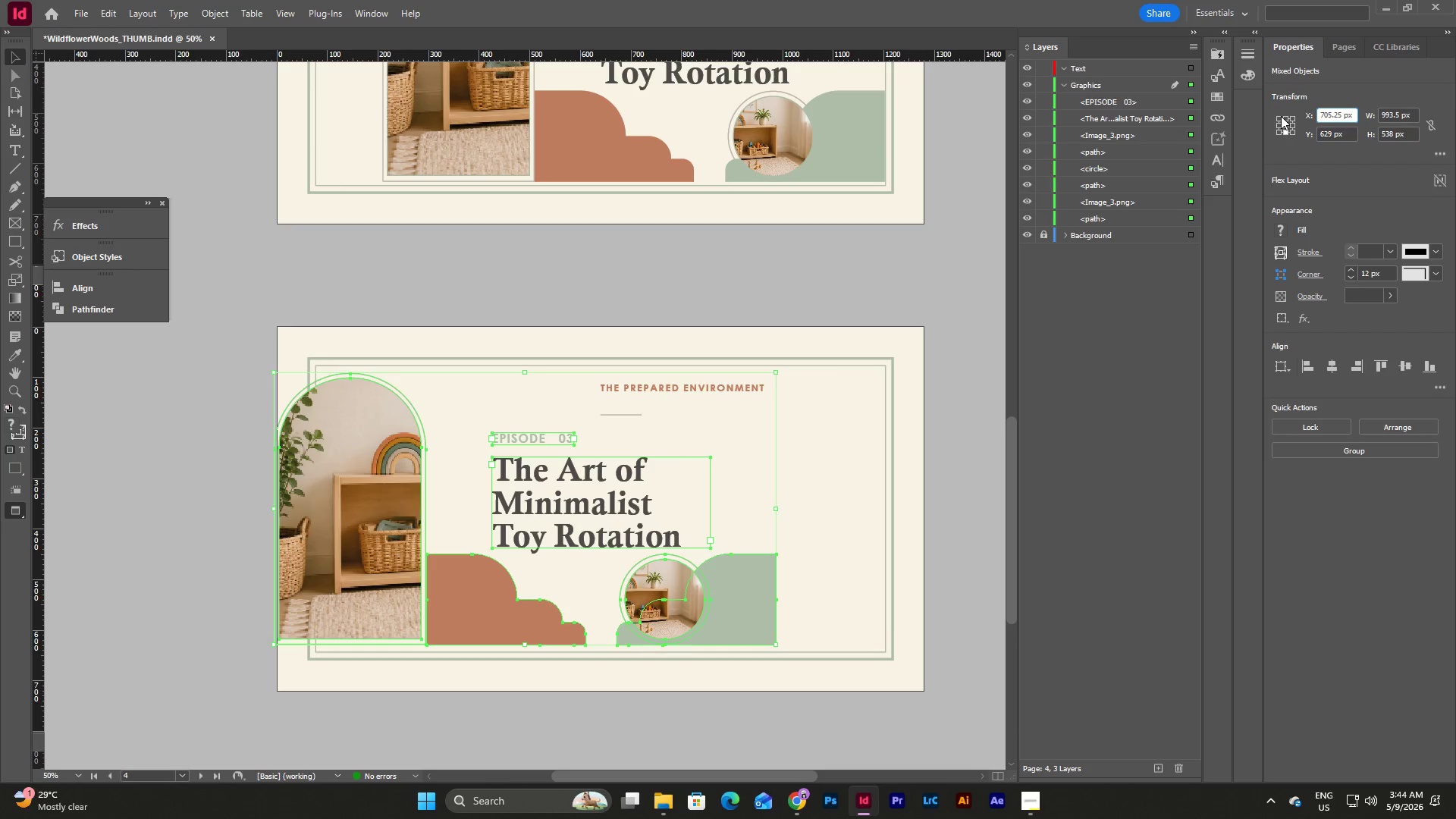 
key(NumpadEnter)
 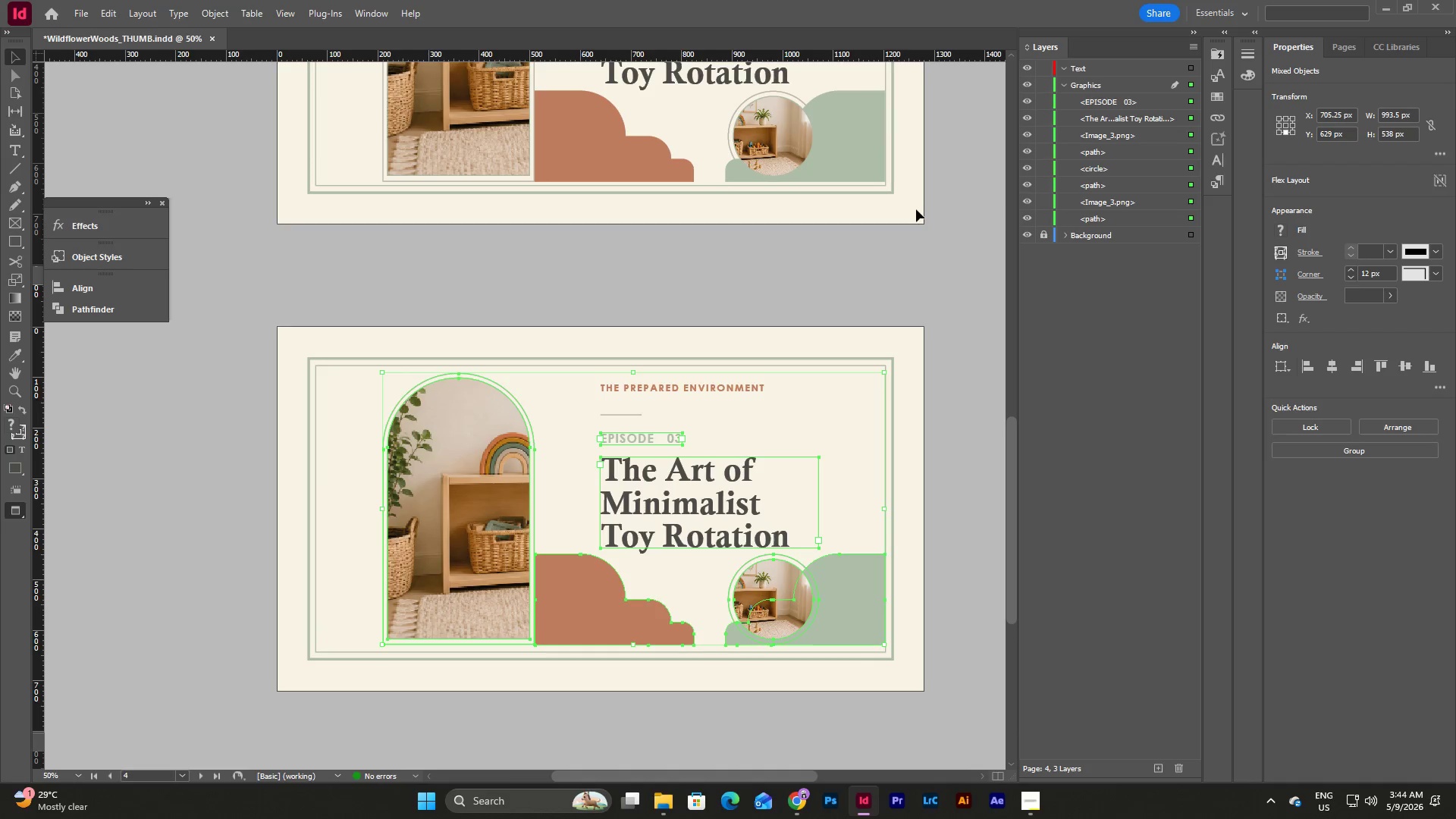 
scroll: coordinate [871, 314], scroll_direction: up, amount: 5.0
 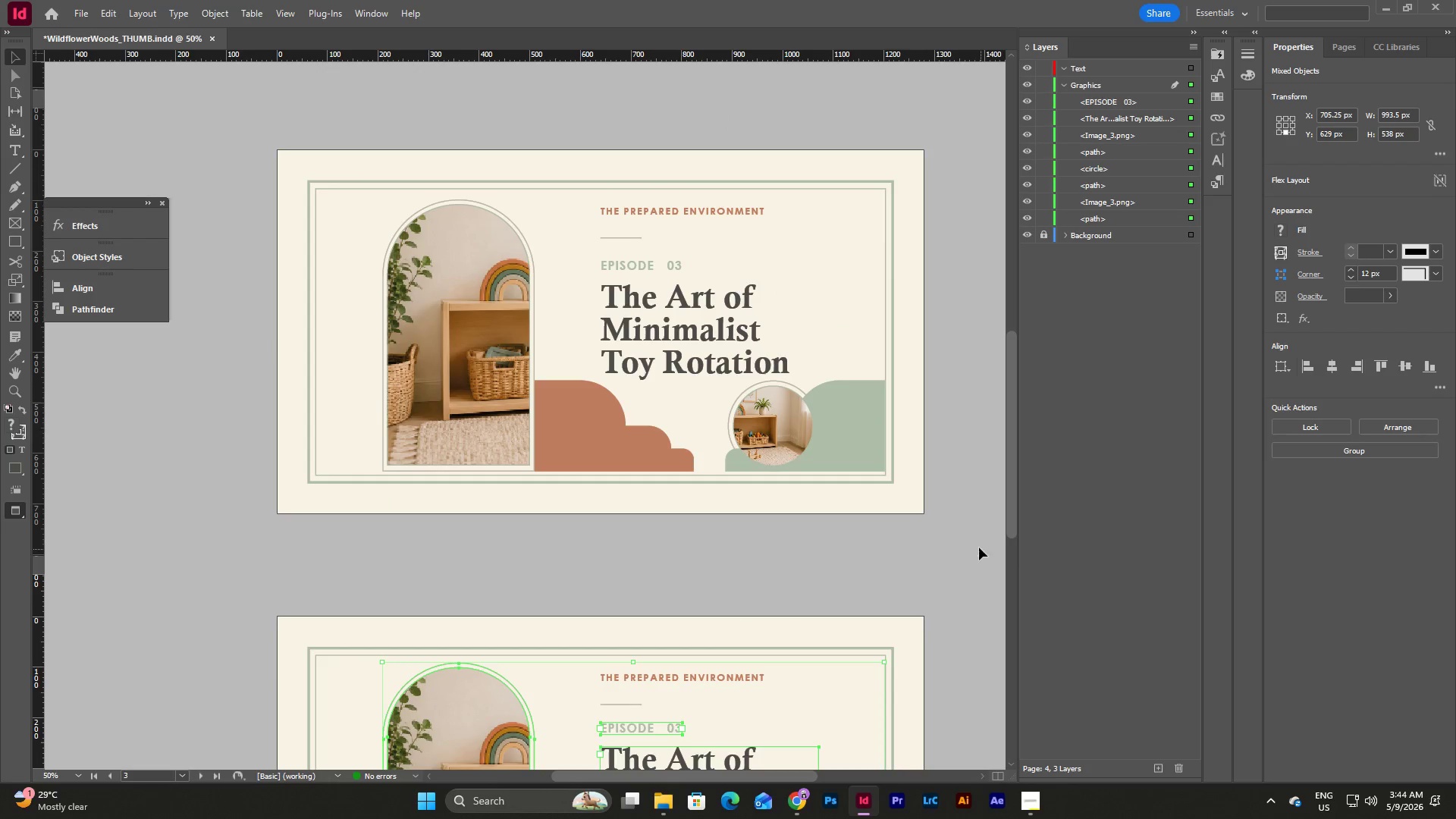 
left_click_drag(start_coordinate=[968, 541], to_coordinate=[322, 160])
 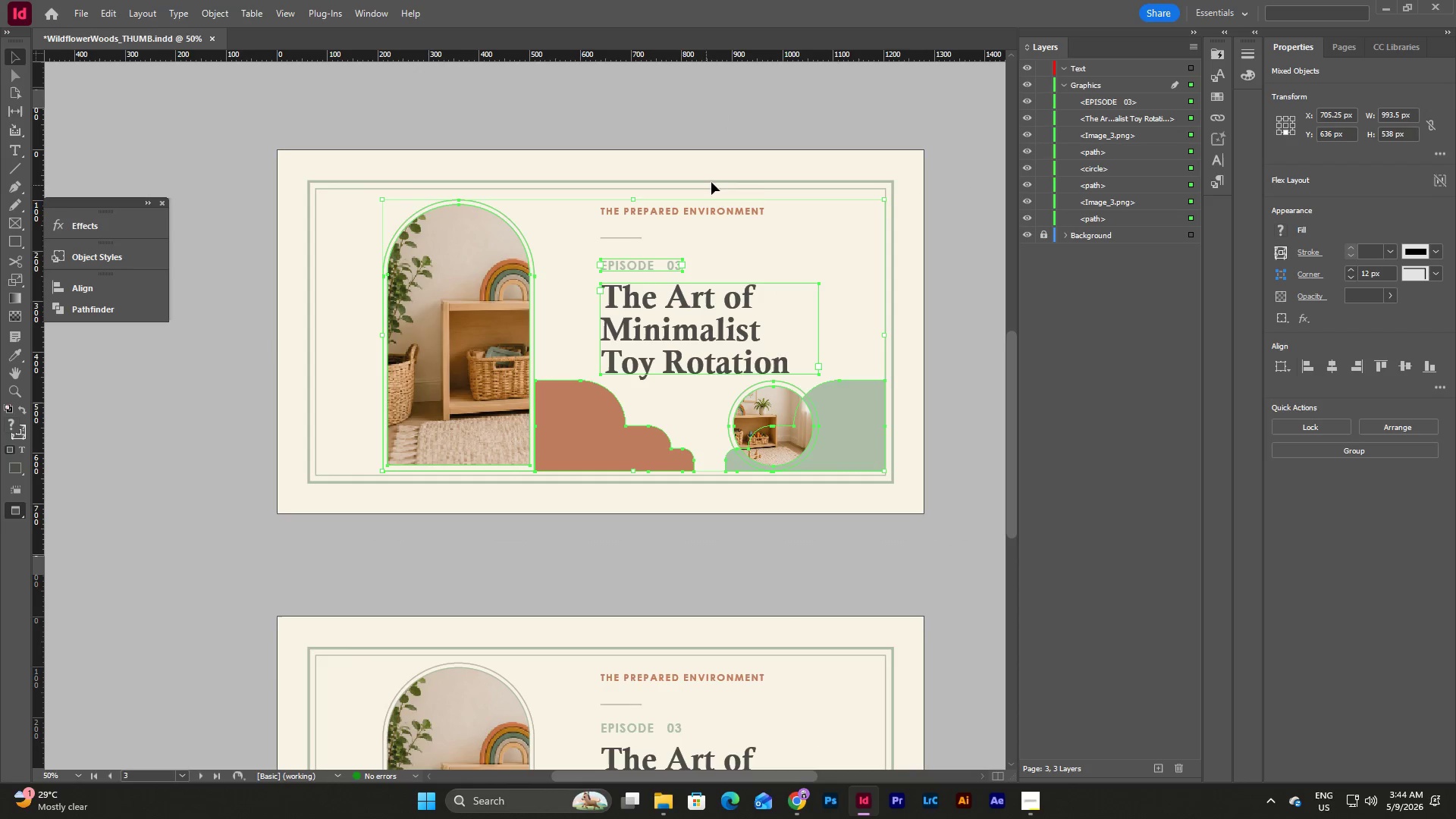 
scroll: coordinate [829, 265], scroll_direction: down, amount: 5.0
 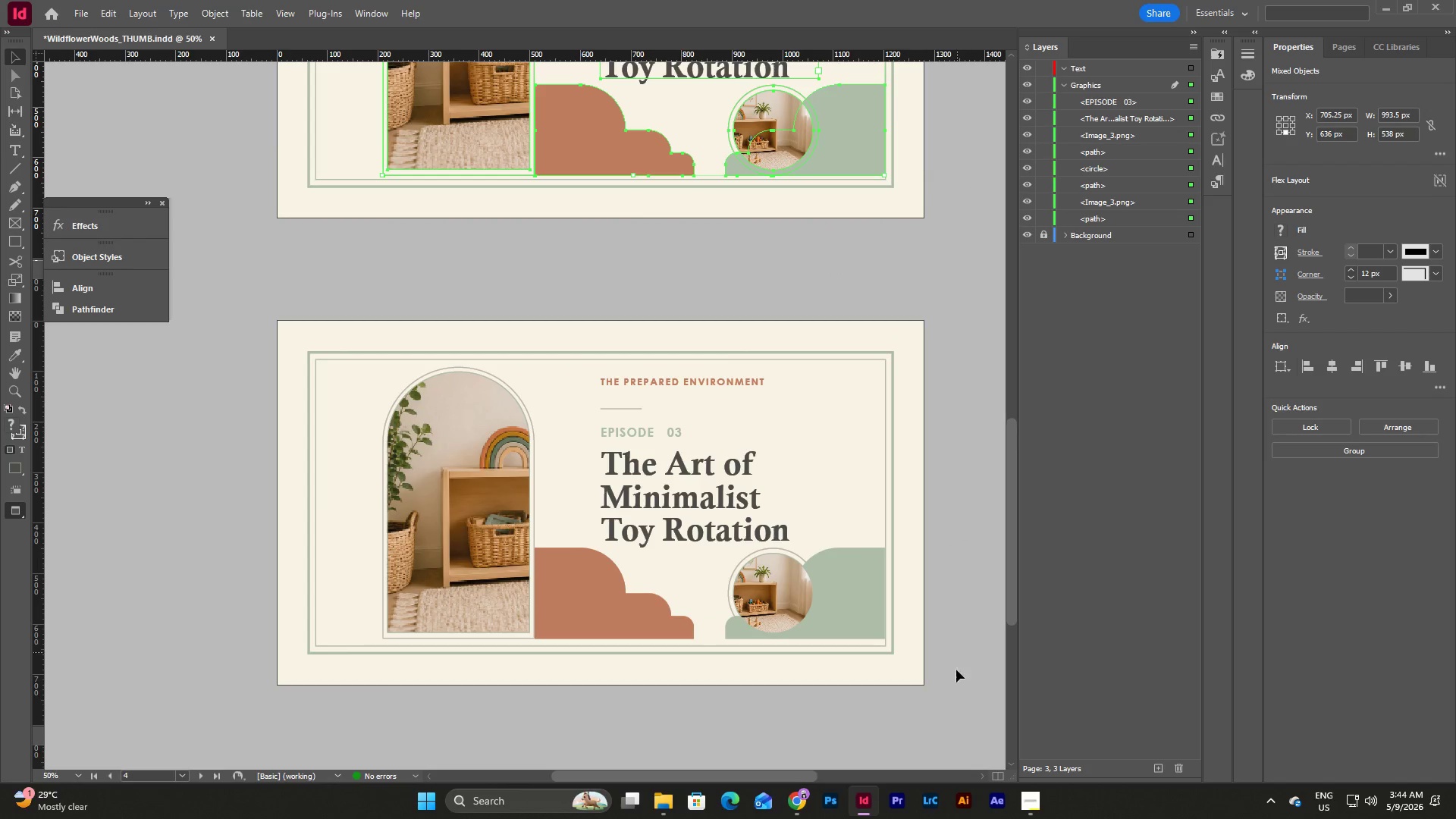 
left_click_drag(start_coordinate=[956, 685], to_coordinate=[319, 318])
 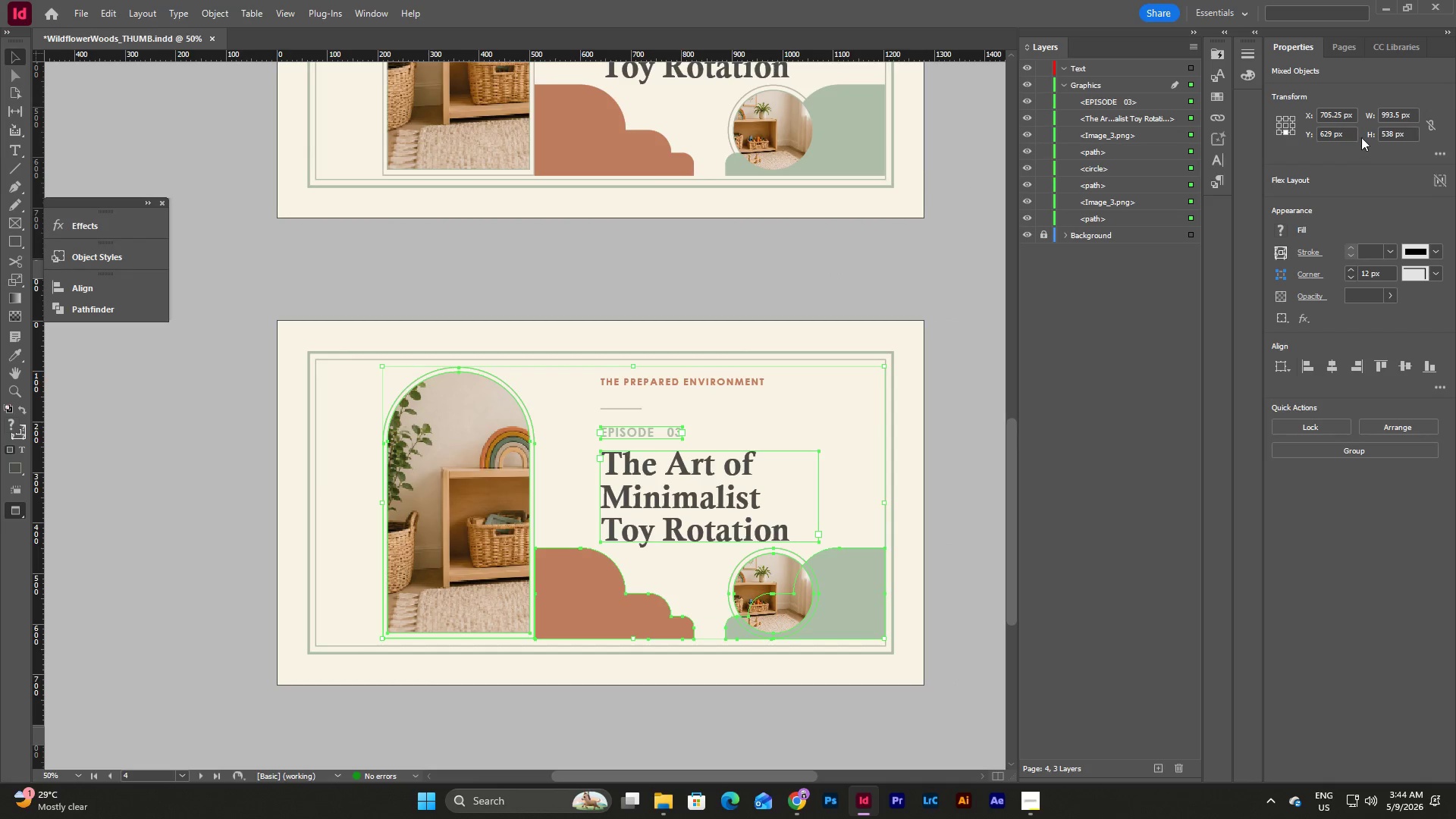 
left_click_drag(start_coordinate=[1349, 136], to_coordinate=[1263, 138])
 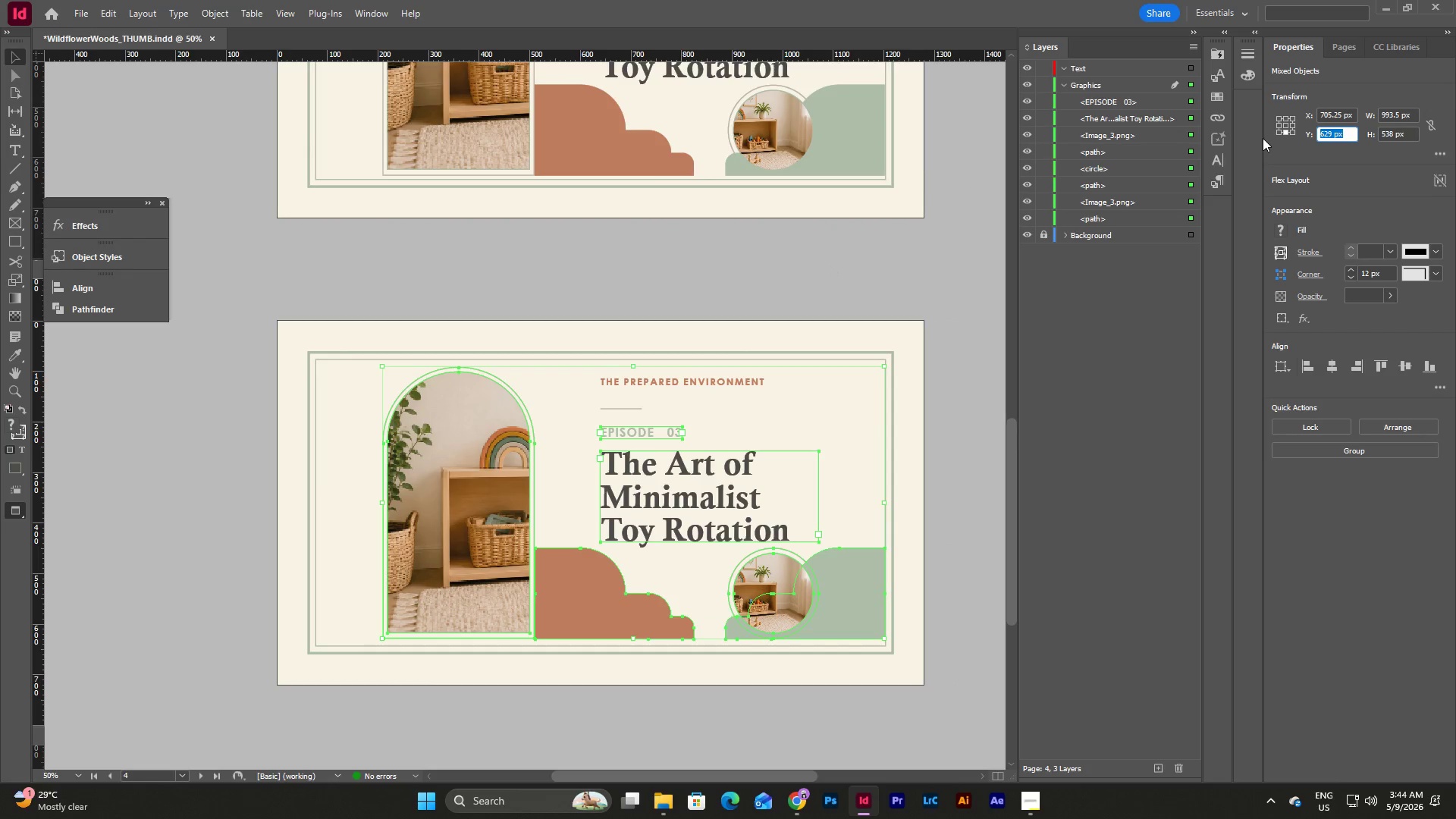 
key(Numpad6)
 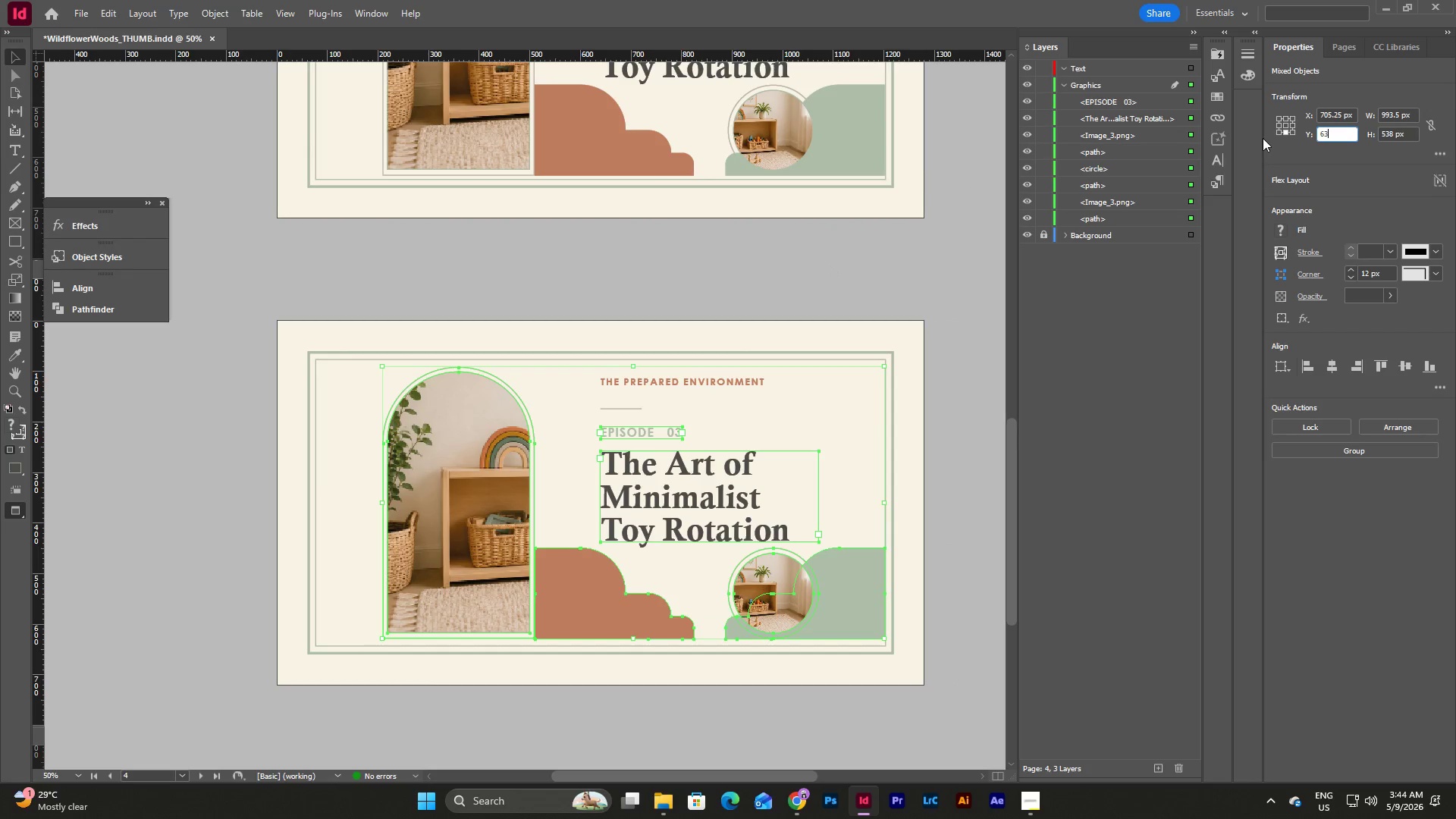 
key(Numpad3)
 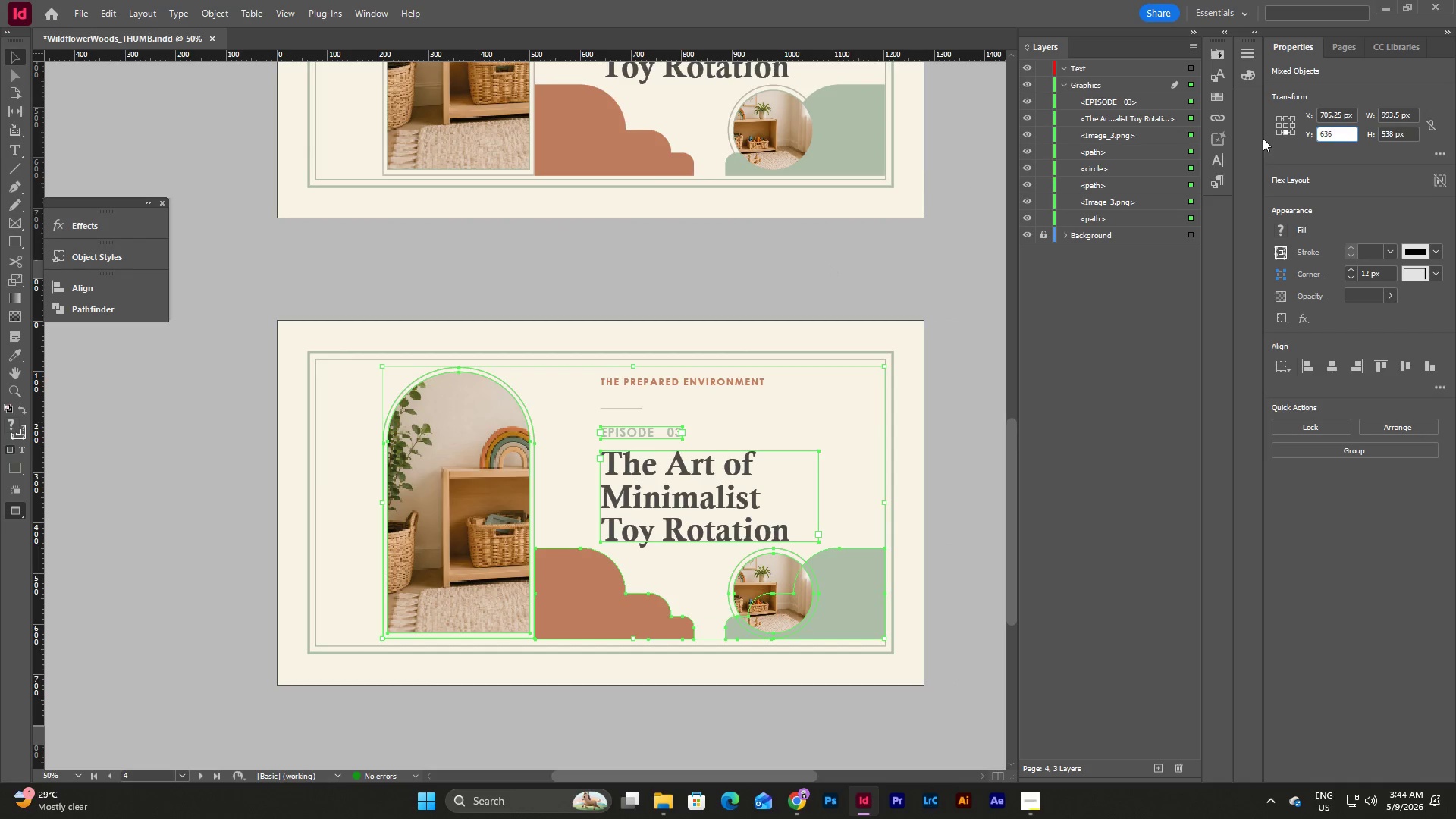 
key(Numpad6)
 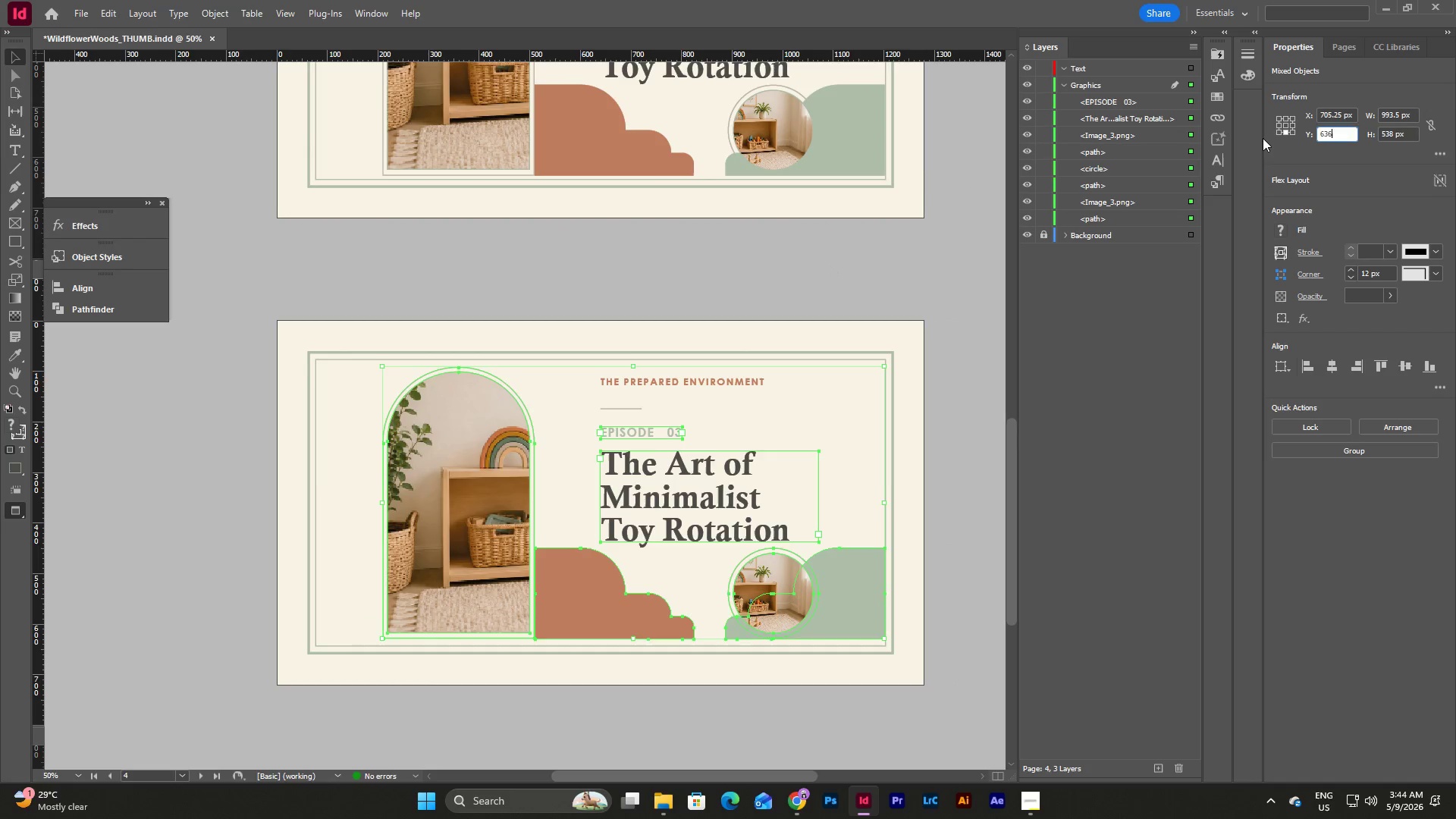 
key(NumpadEnter)
 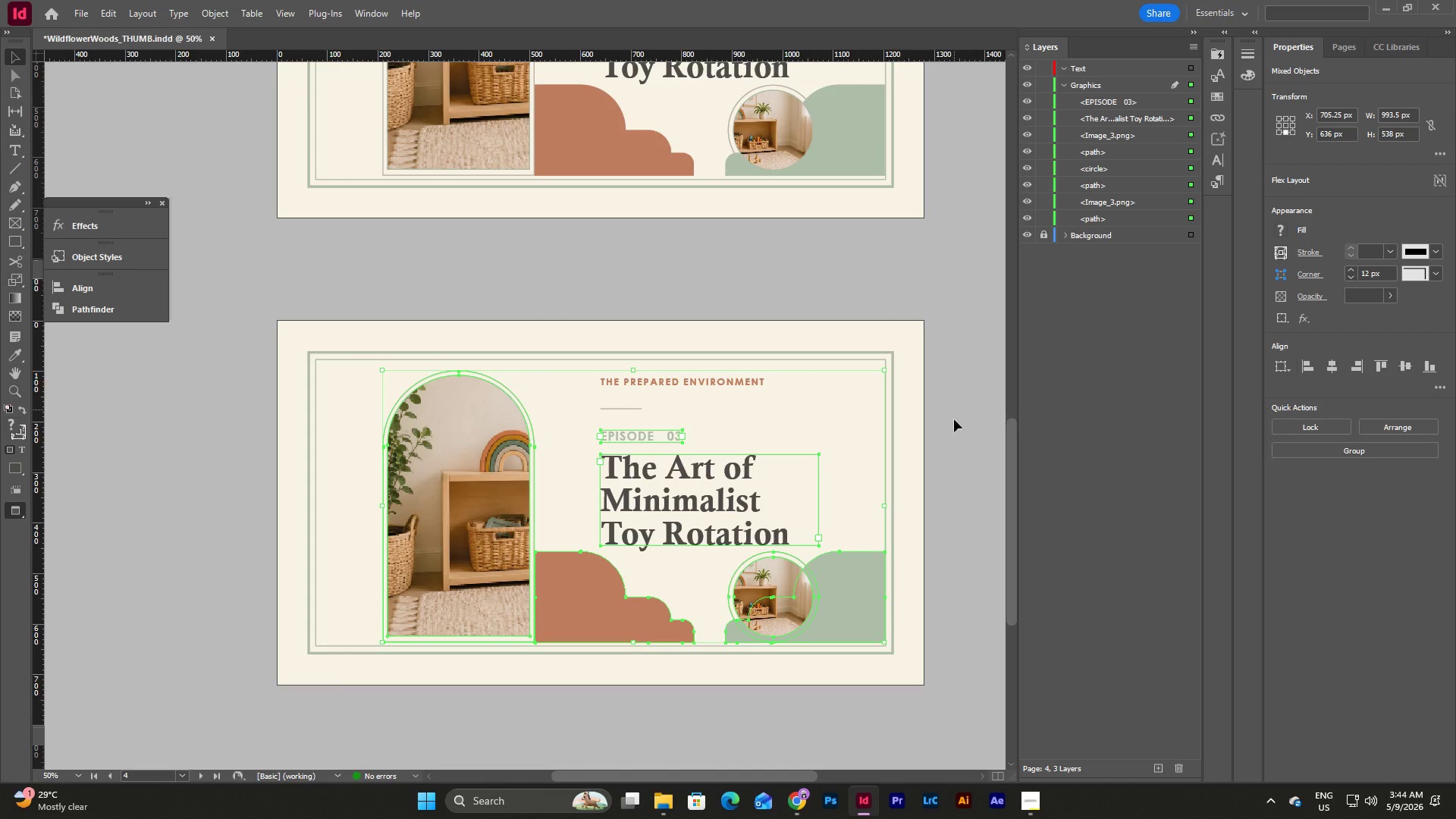 
left_click([913, 458])
 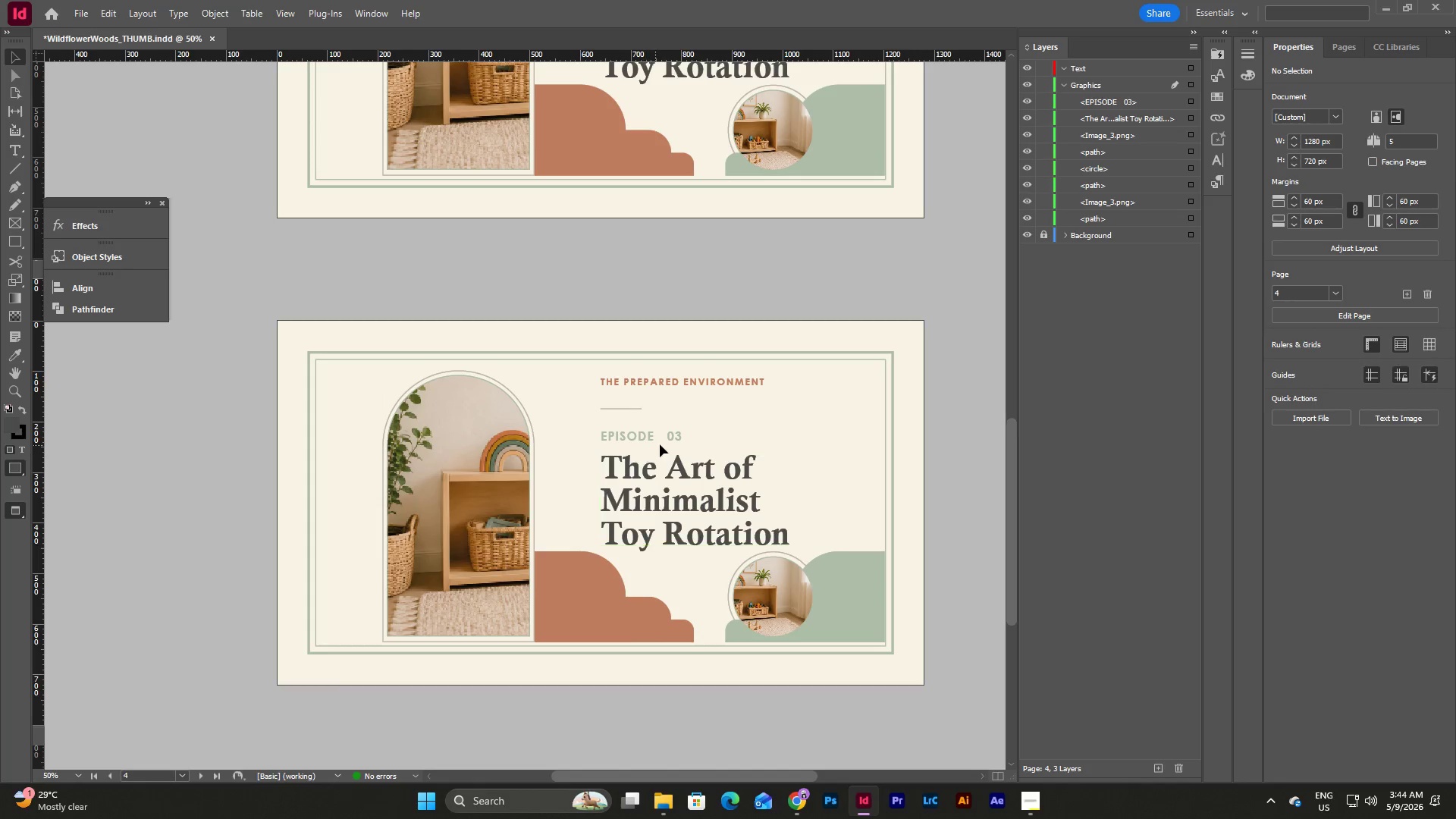 
double_click([673, 435])
 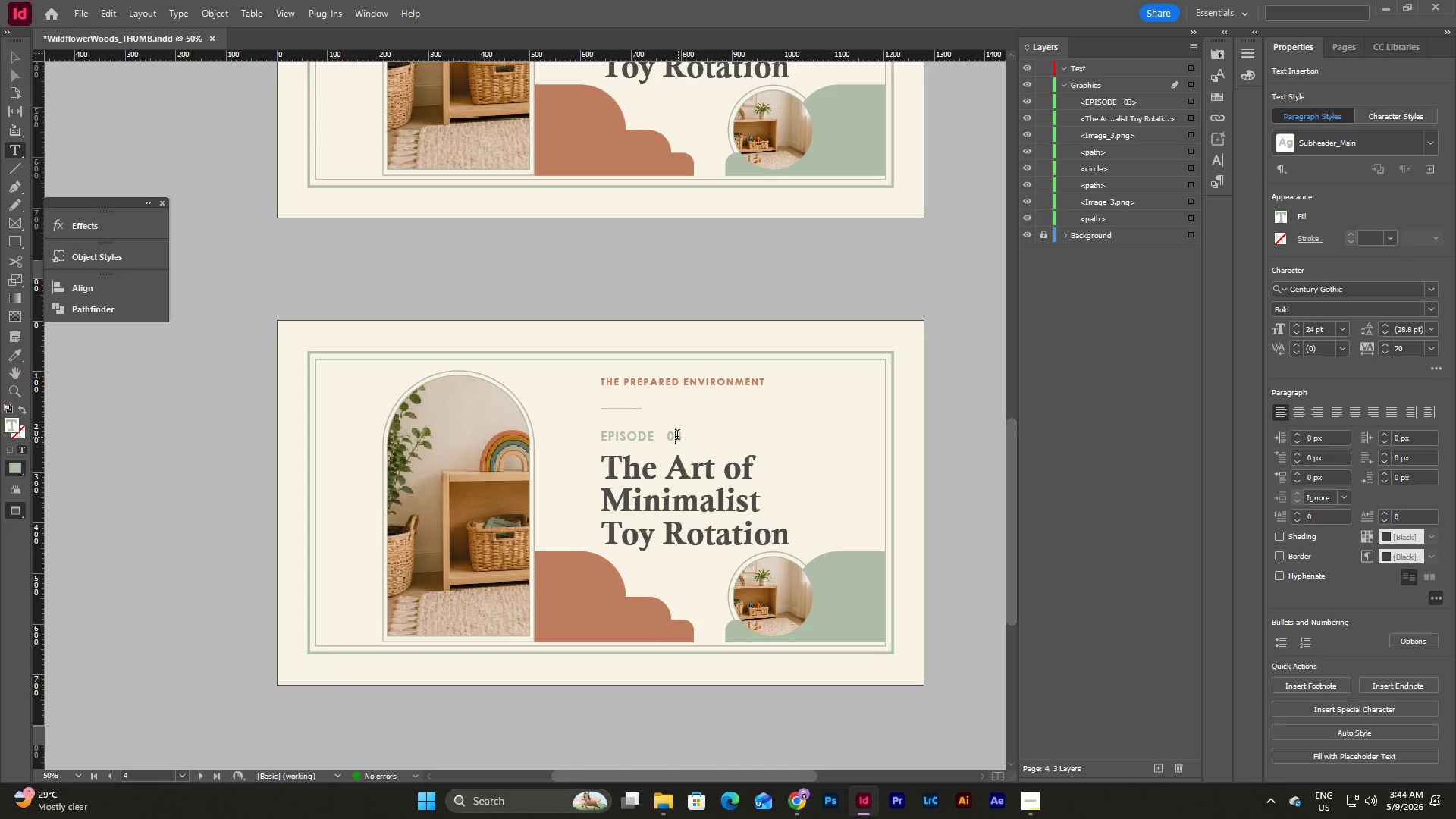 
left_click_drag(start_coordinate=[676, 436], to_coordinate=[681, 438])
 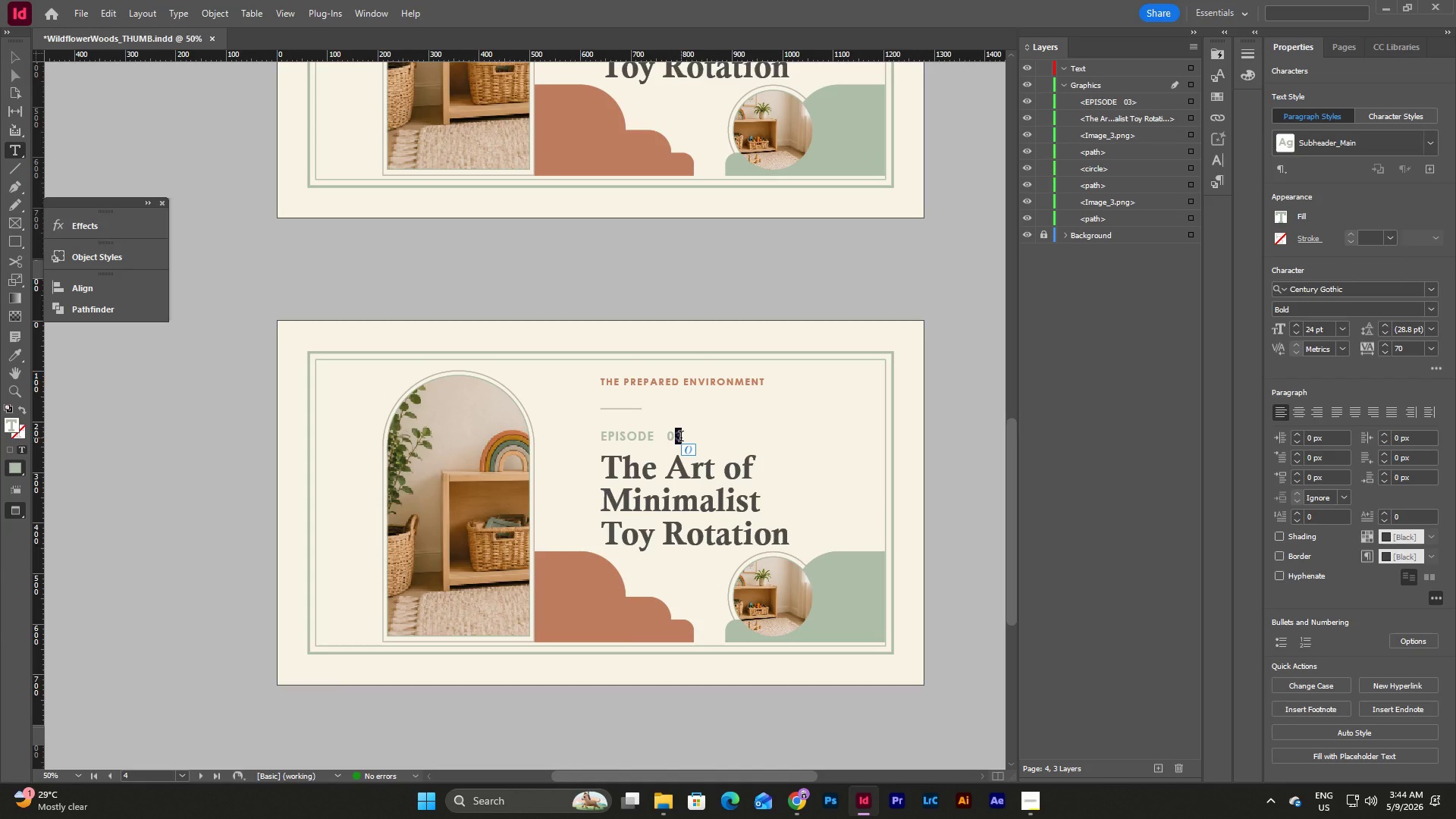 
key(Numpad4)
 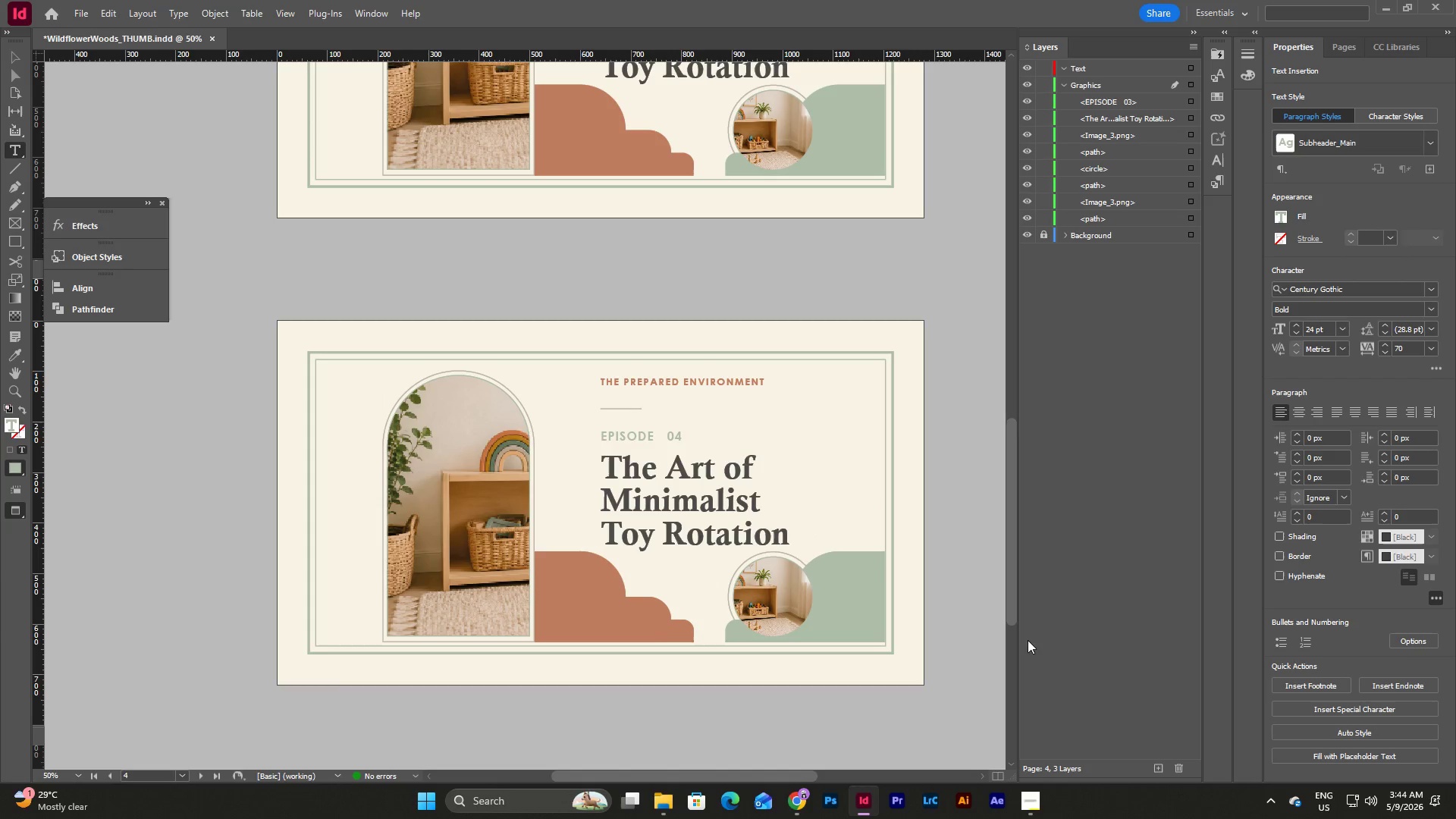 
left_click([1034, 802])